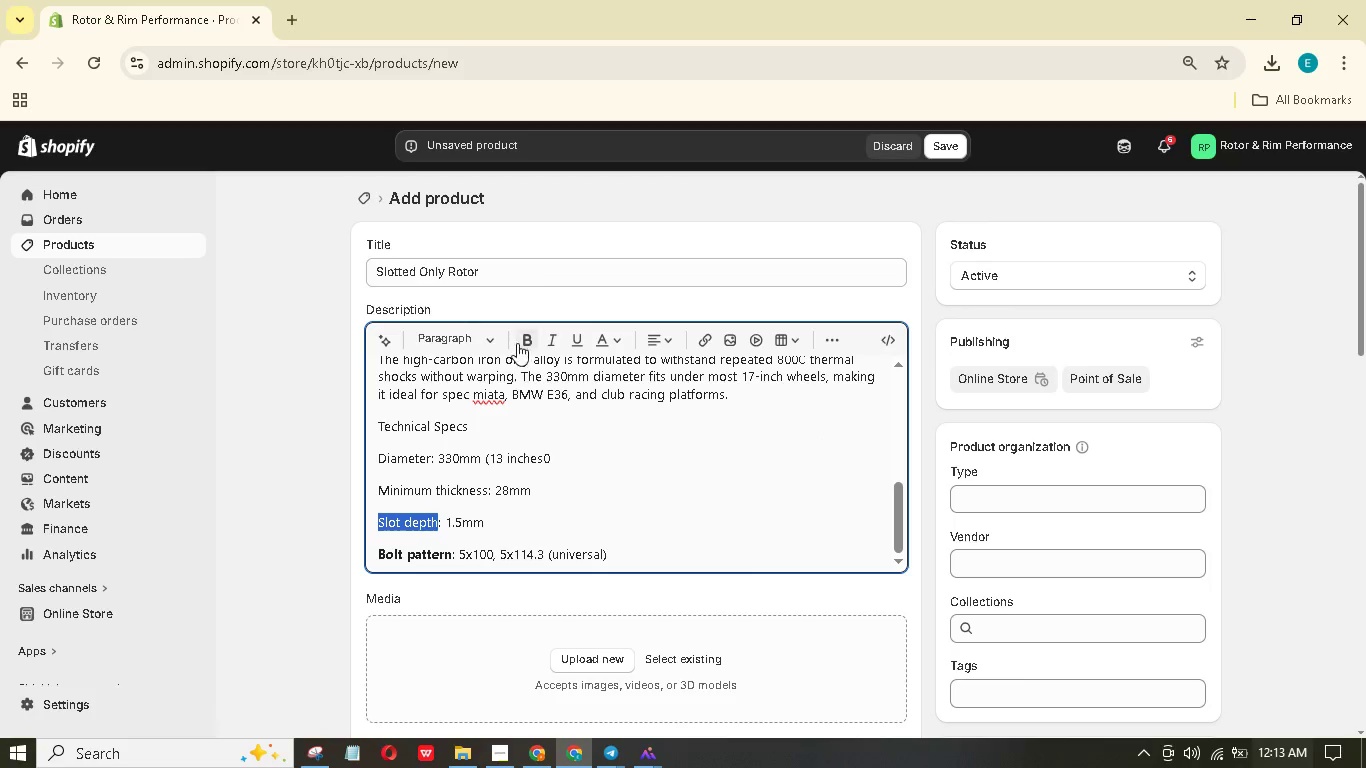 
left_click([524, 340])
 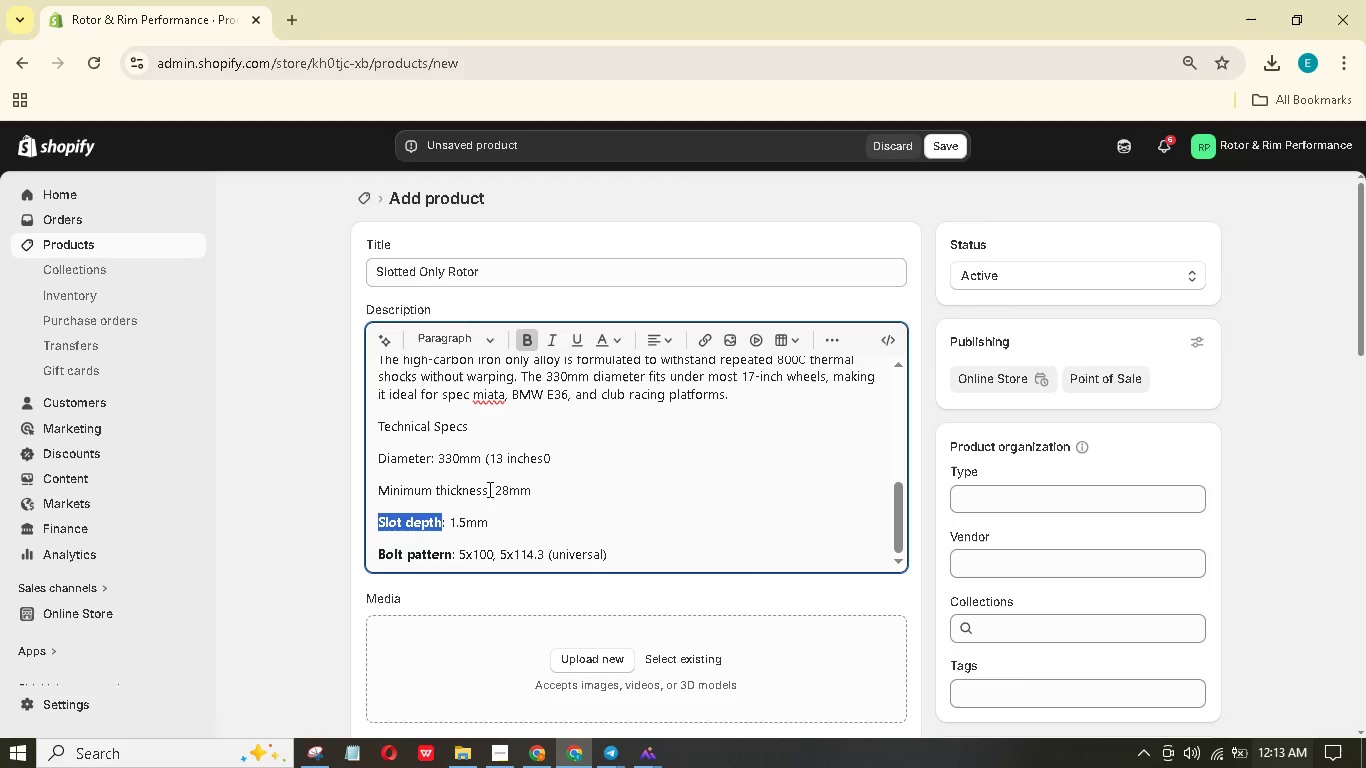 
left_click_drag(start_coordinate=[490, 490], to_coordinate=[461, 490])
 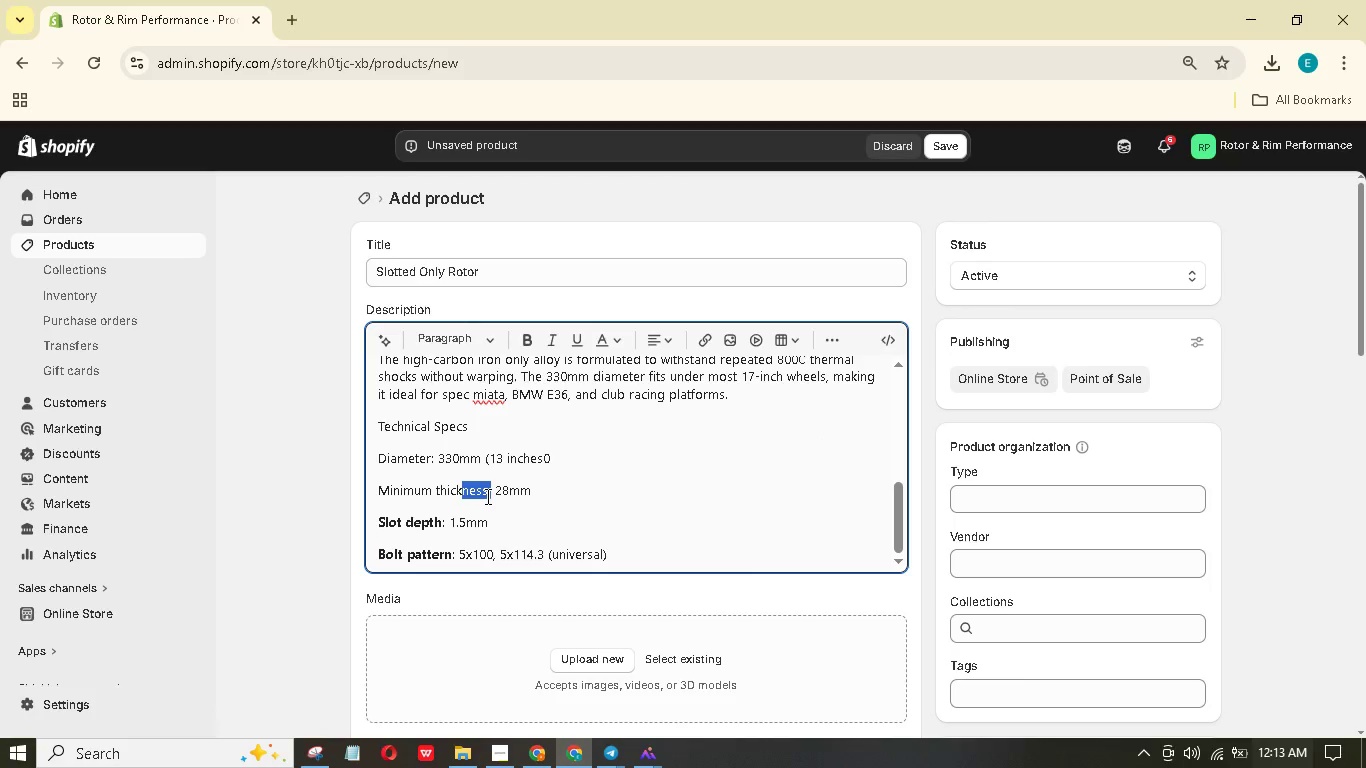 
left_click([486, 496])
 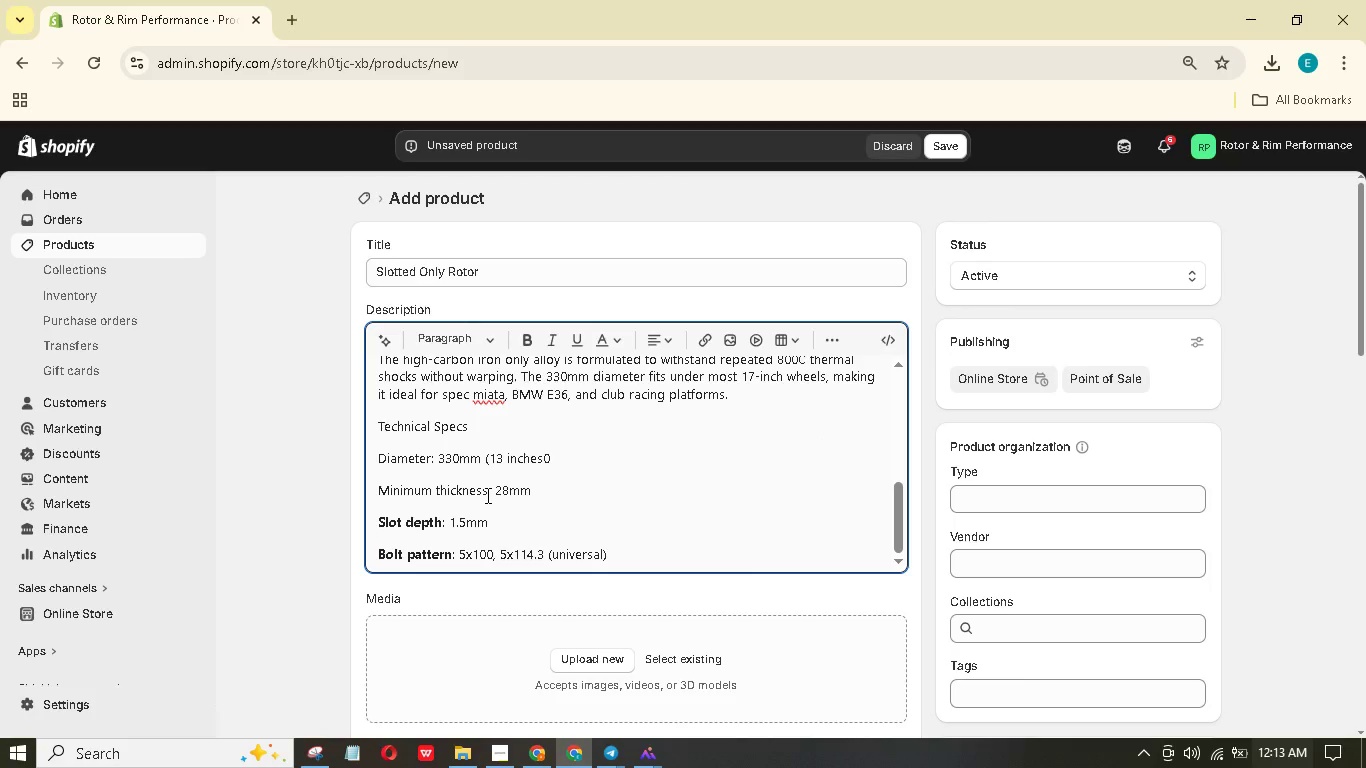 
left_click_drag(start_coordinate=[486, 495], to_coordinate=[373, 491])
 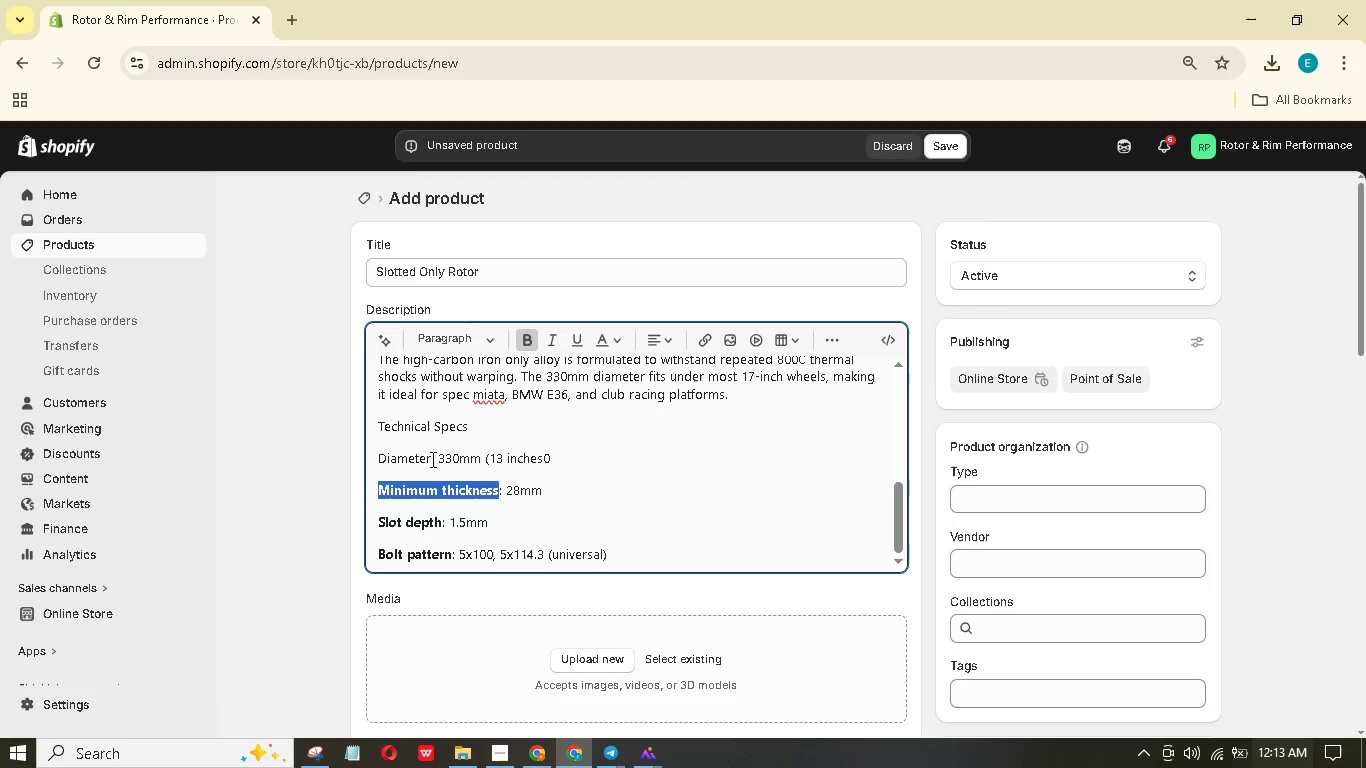 
left_click_drag(start_coordinate=[430, 460], to_coordinate=[321, 470])
 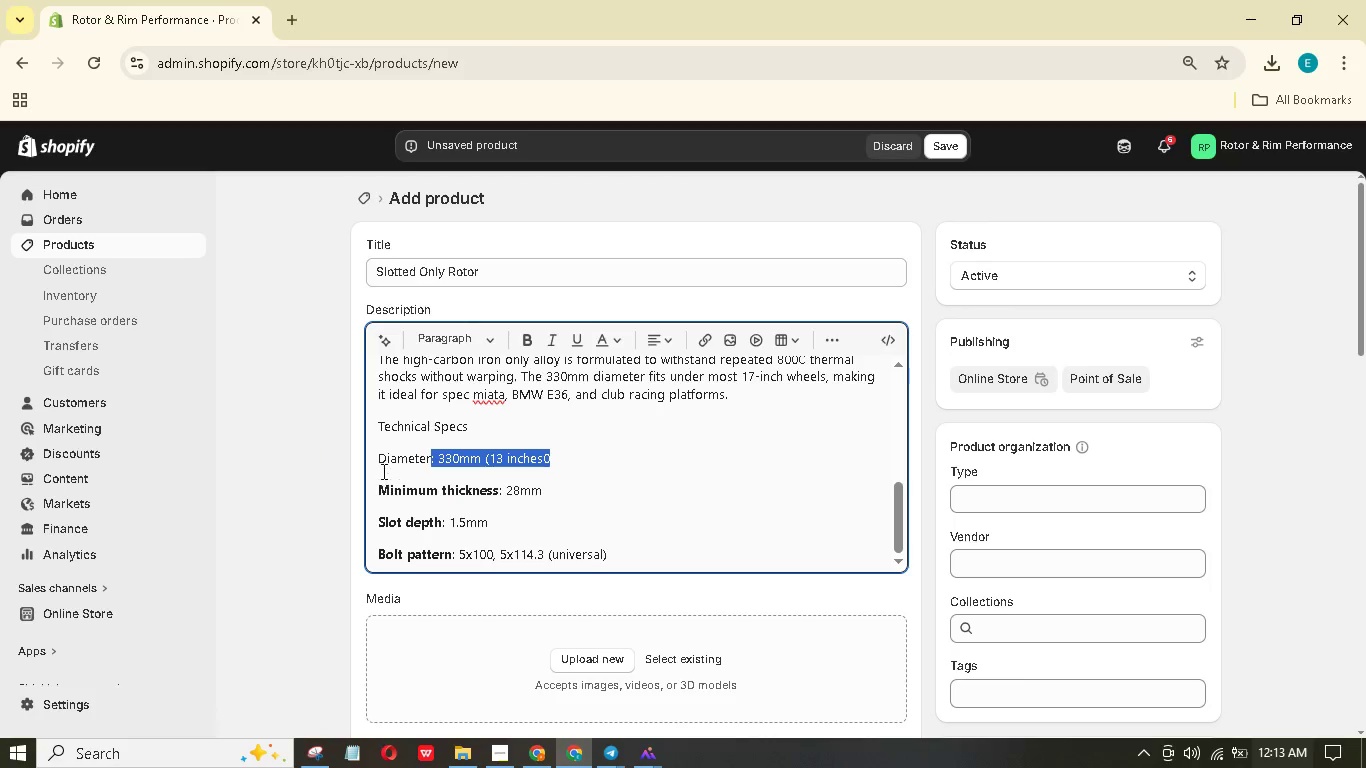 
left_click_drag(start_coordinate=[381, 458], to_coordinate=[428, 466])
 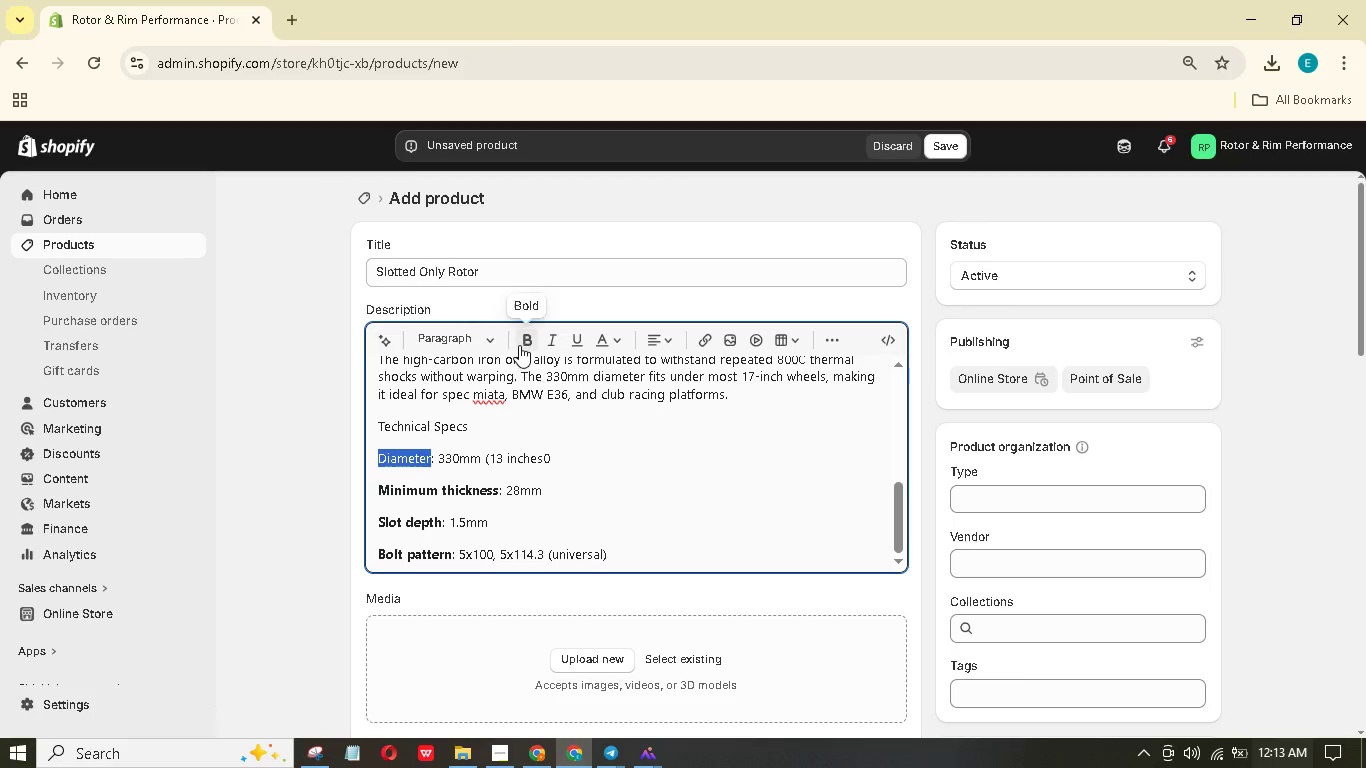 
left_click([521, 342])
 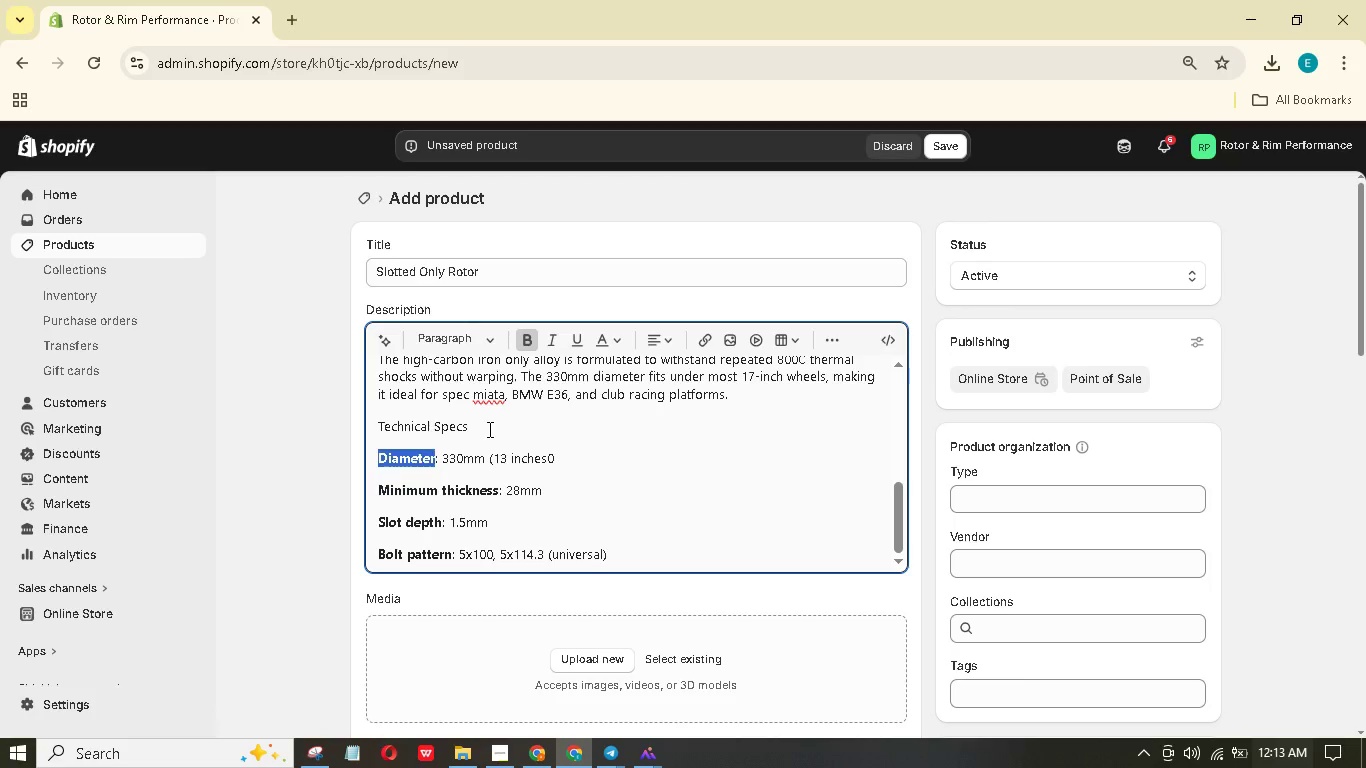 
left_click_drag(start_coordinate=[488, 429], to_coordinate=[352, 418])
 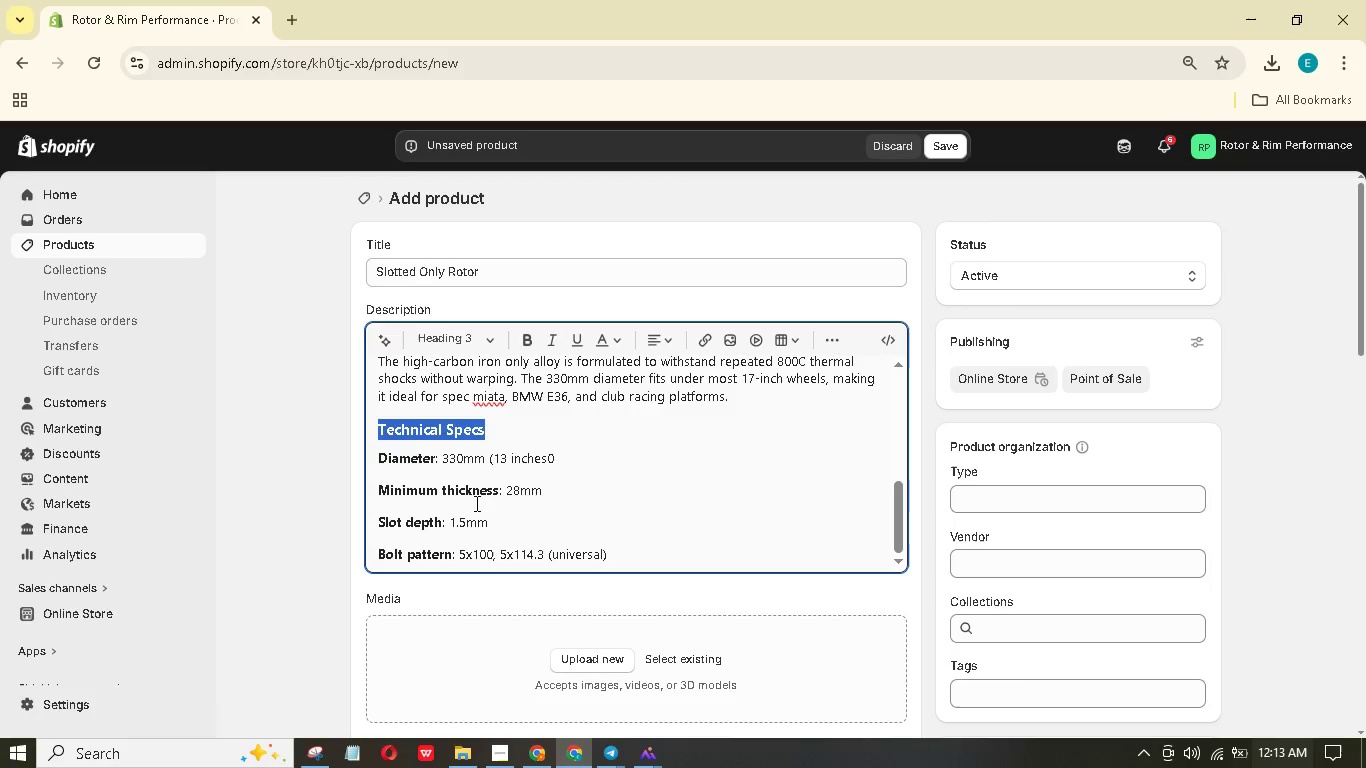 
scroll: coordinate [478, 458], scroll_direction: up, amount: 2.0
 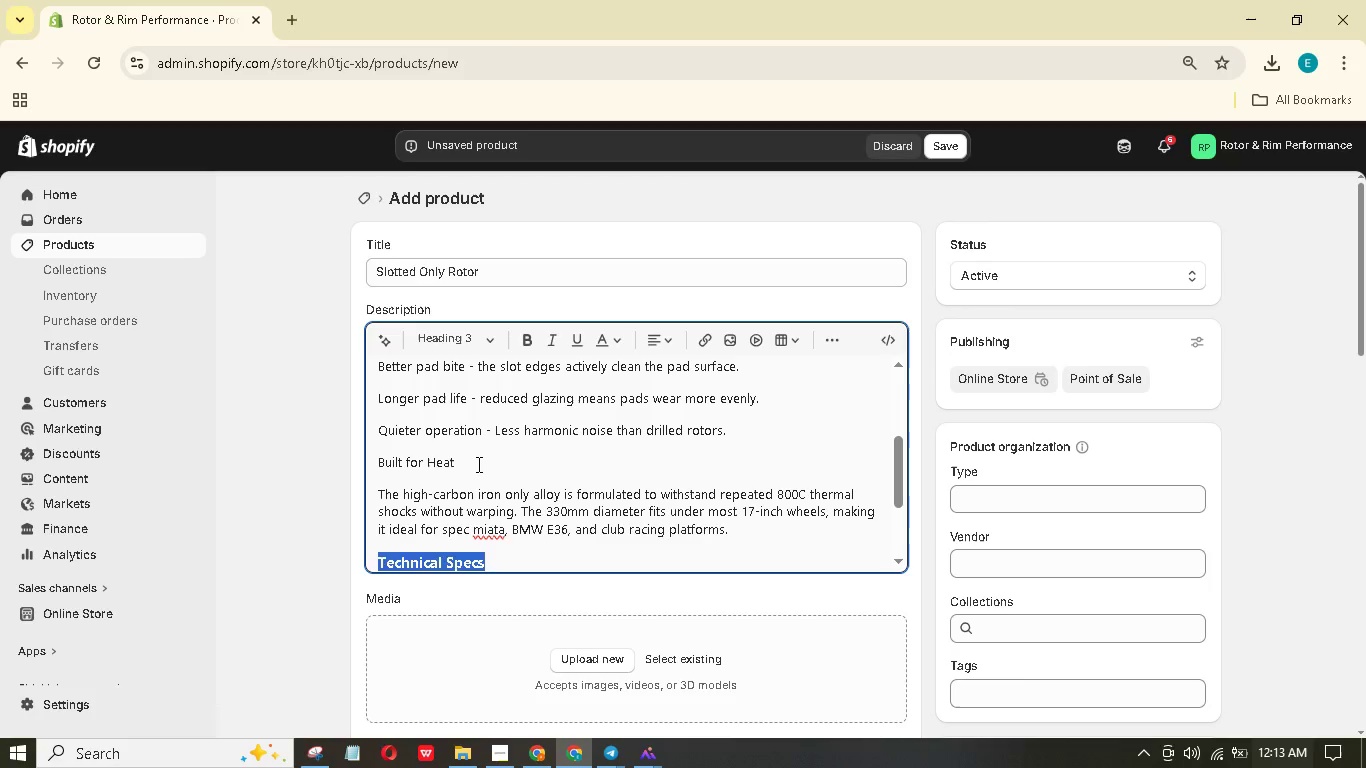 
left_click_drag(start_coordinate=[477, 464], to_coordinate=[328, 447])
 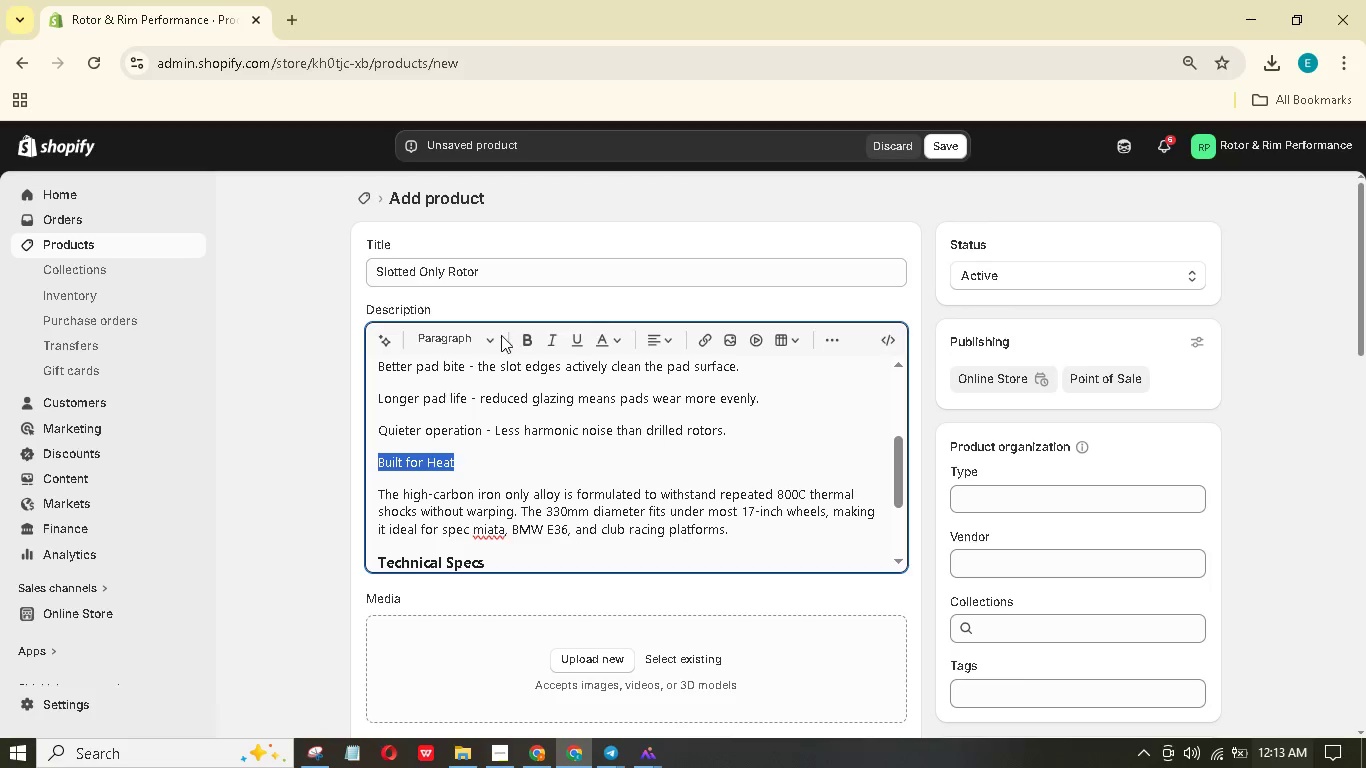 
left_click([493, 337])
 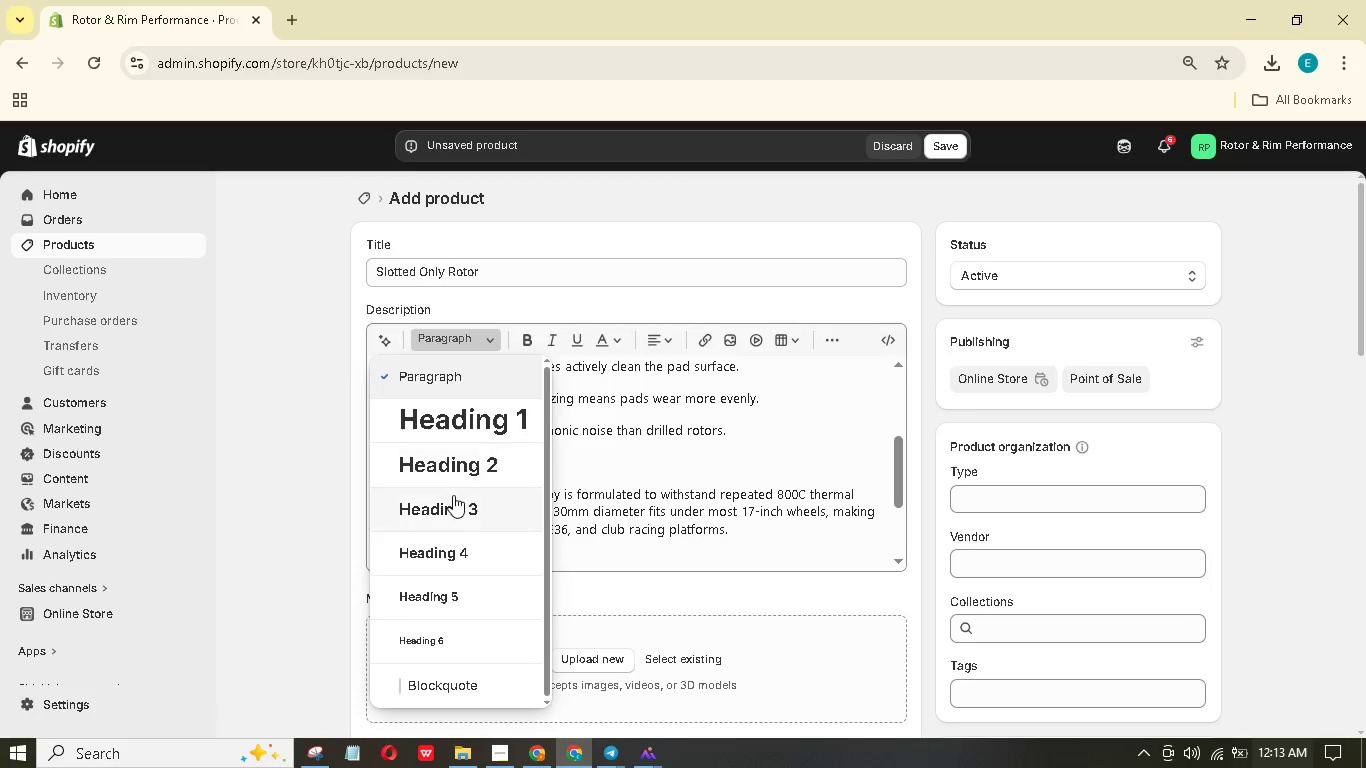 
left_click([451, 511])
 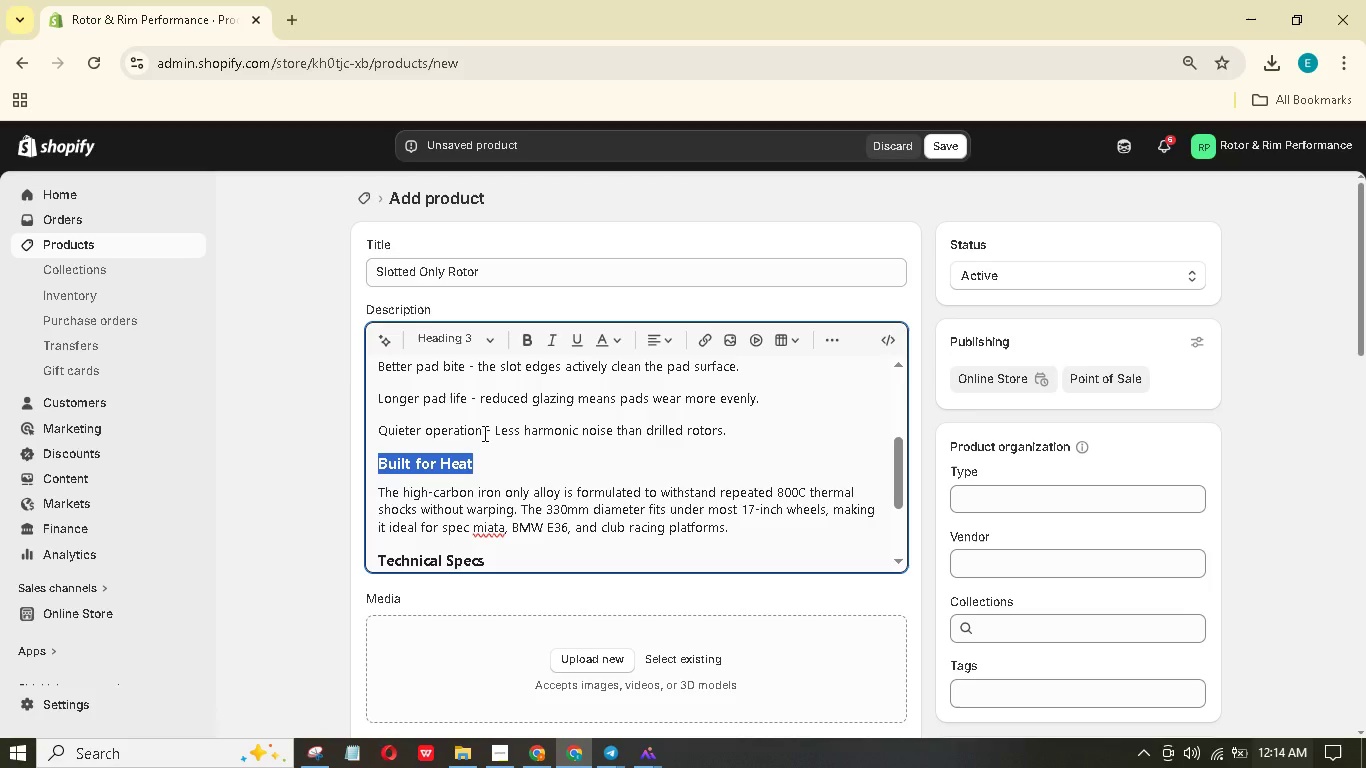 
left_click([483, 433])
 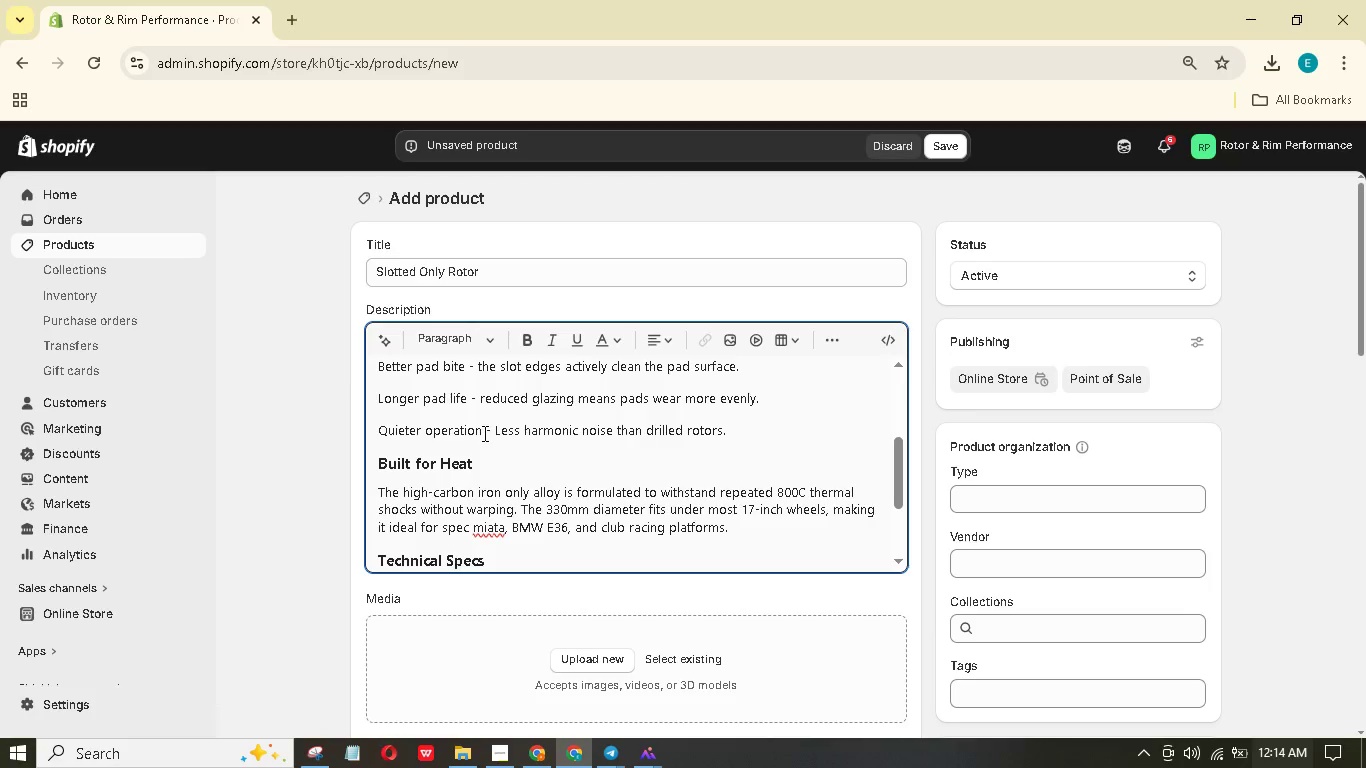 
scroll: coordinate [588, 544], scroll_direction: down, amount: 4.0
 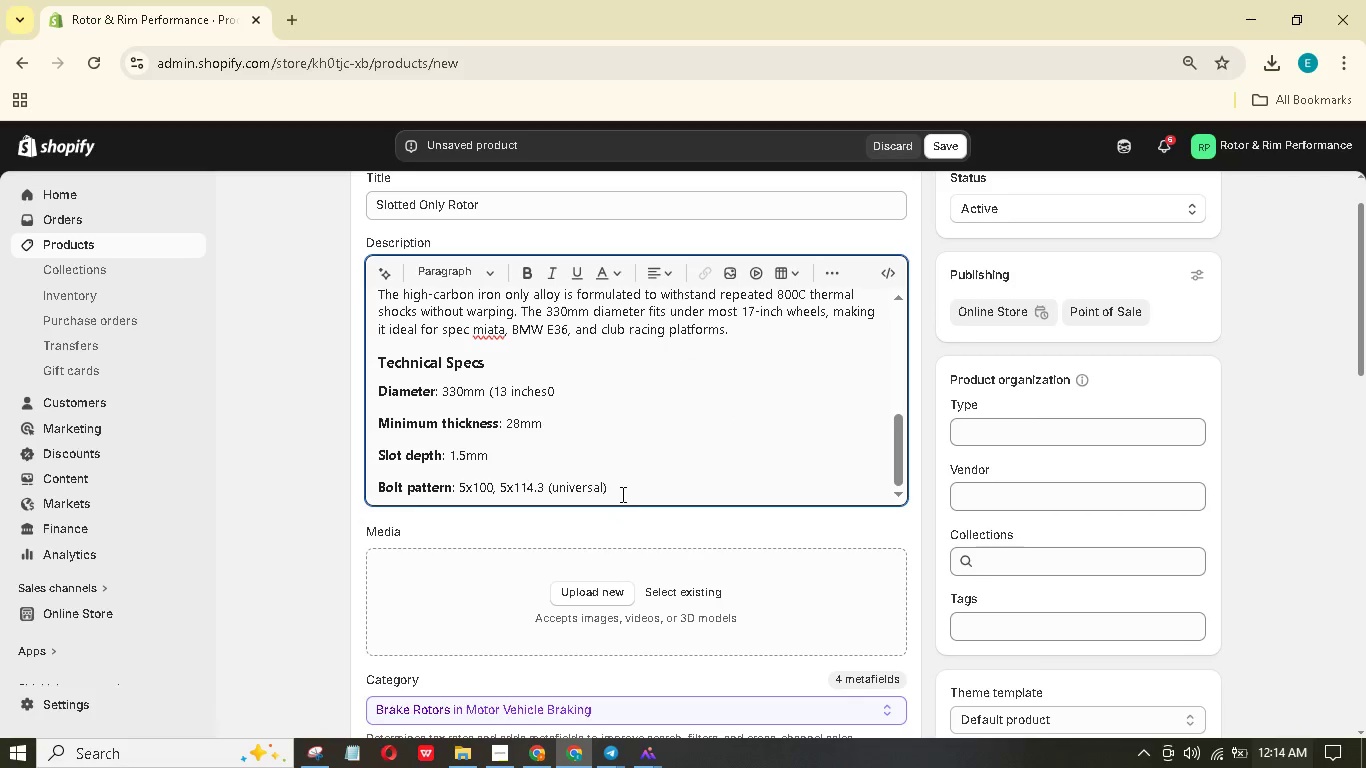 
left_click_drag(start_coordinate=[622, 492], to_coordinate=[376, 391])
 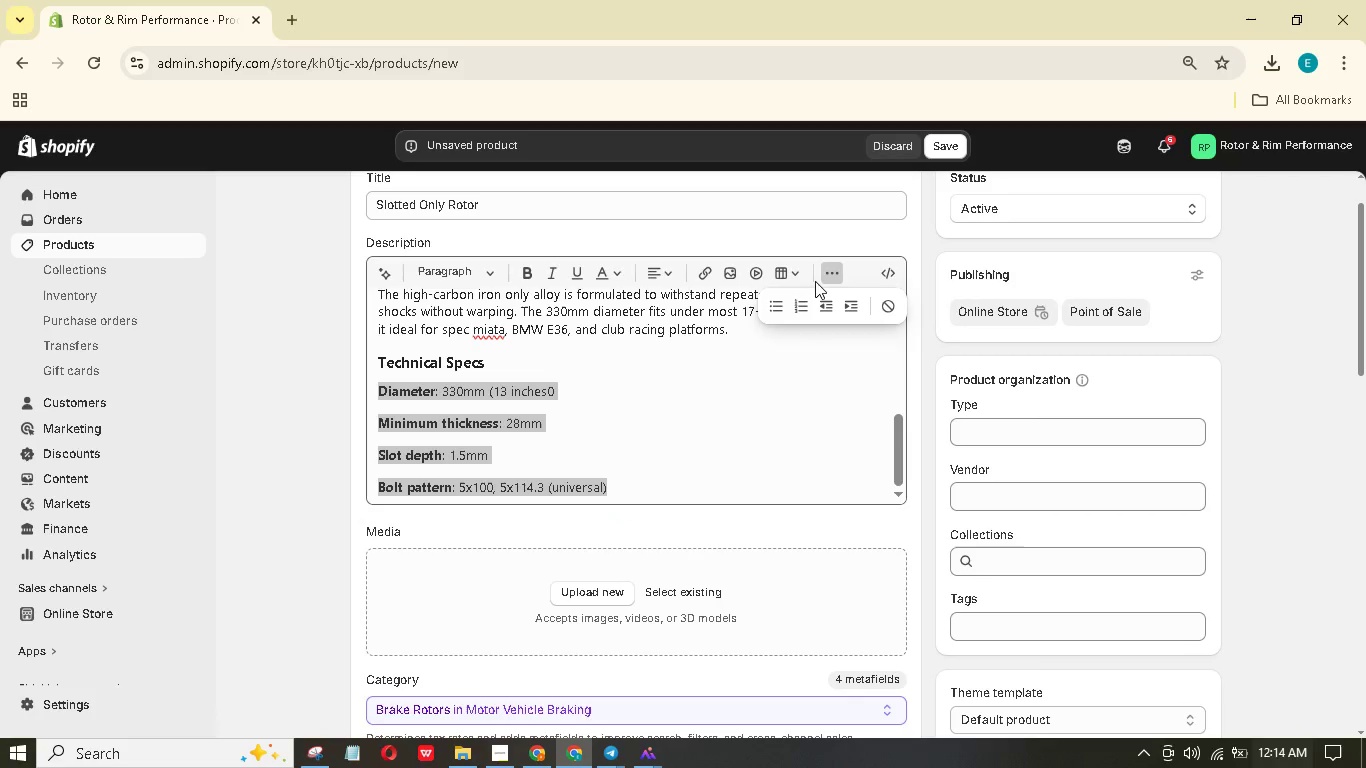 
left_click([780, 304])
 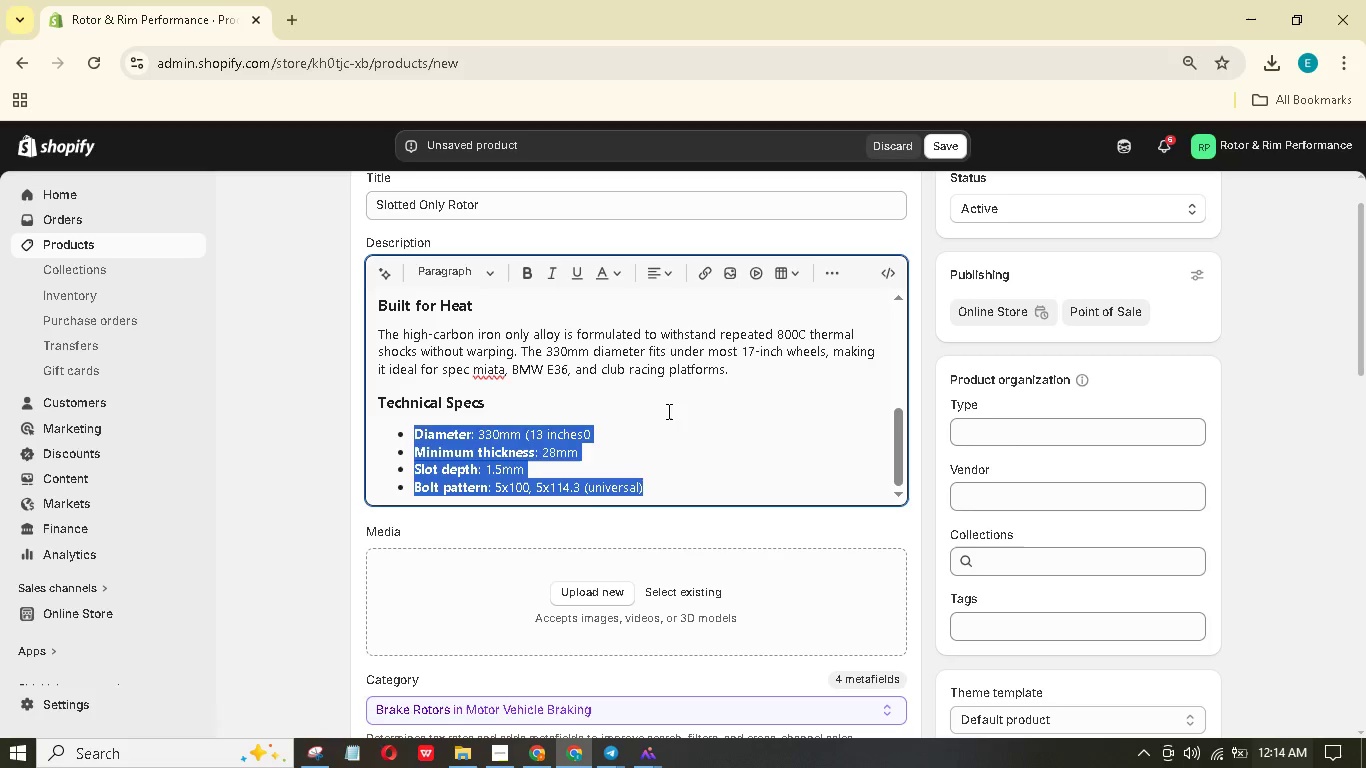 
scroll: coordinate [668, 410], scroll_direction: up, amount: 2.0
 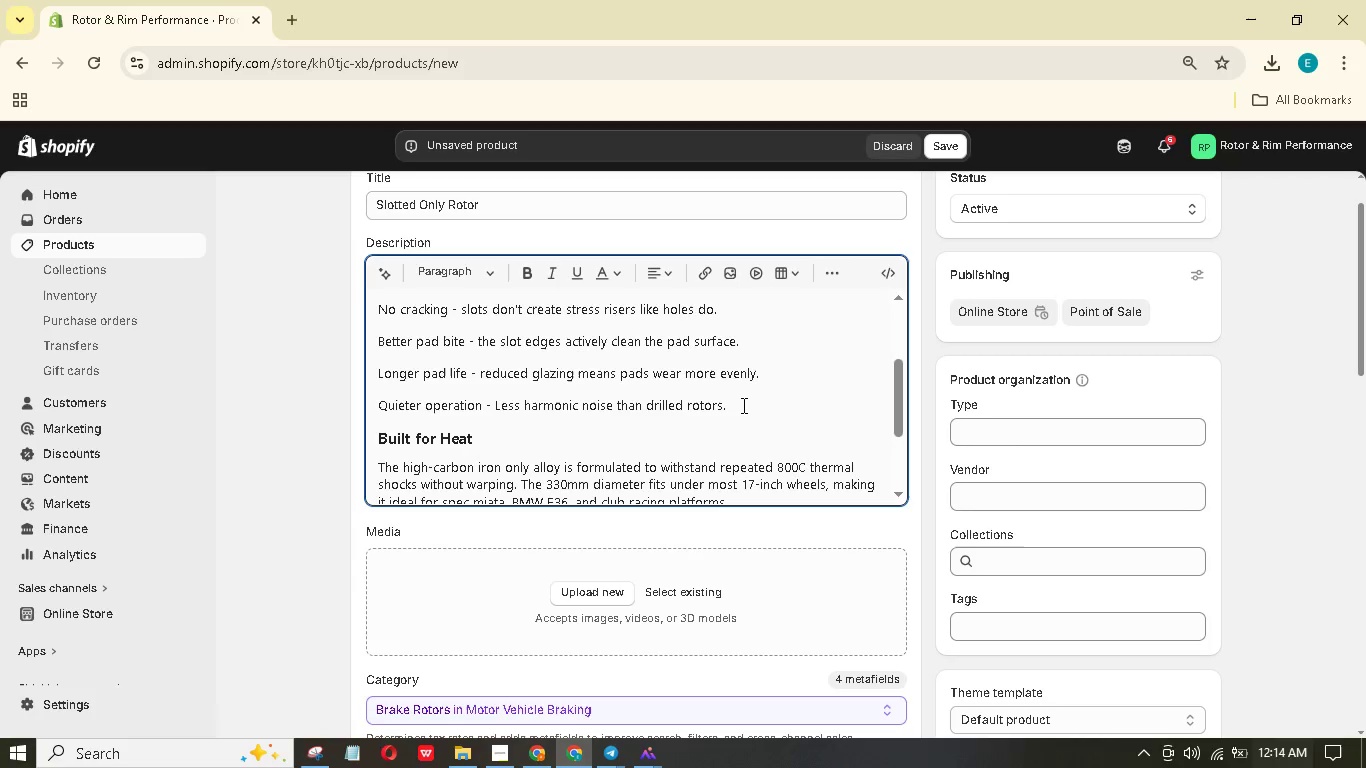 
left_click_drag(start_coordinate=[745, 405], to_coordinate=[380, 365])
 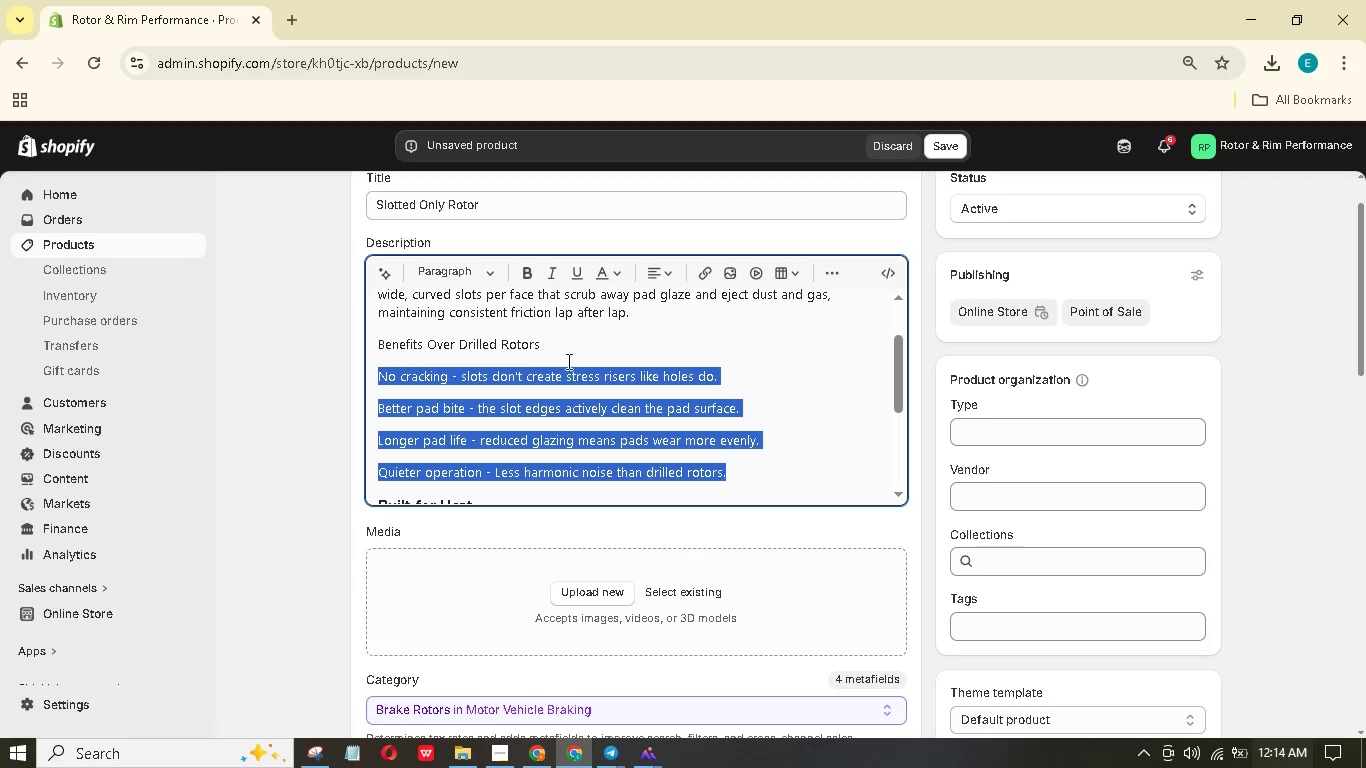 
scroll: coordinate [416, 345], scroll_direction: up, amount: 1.0
 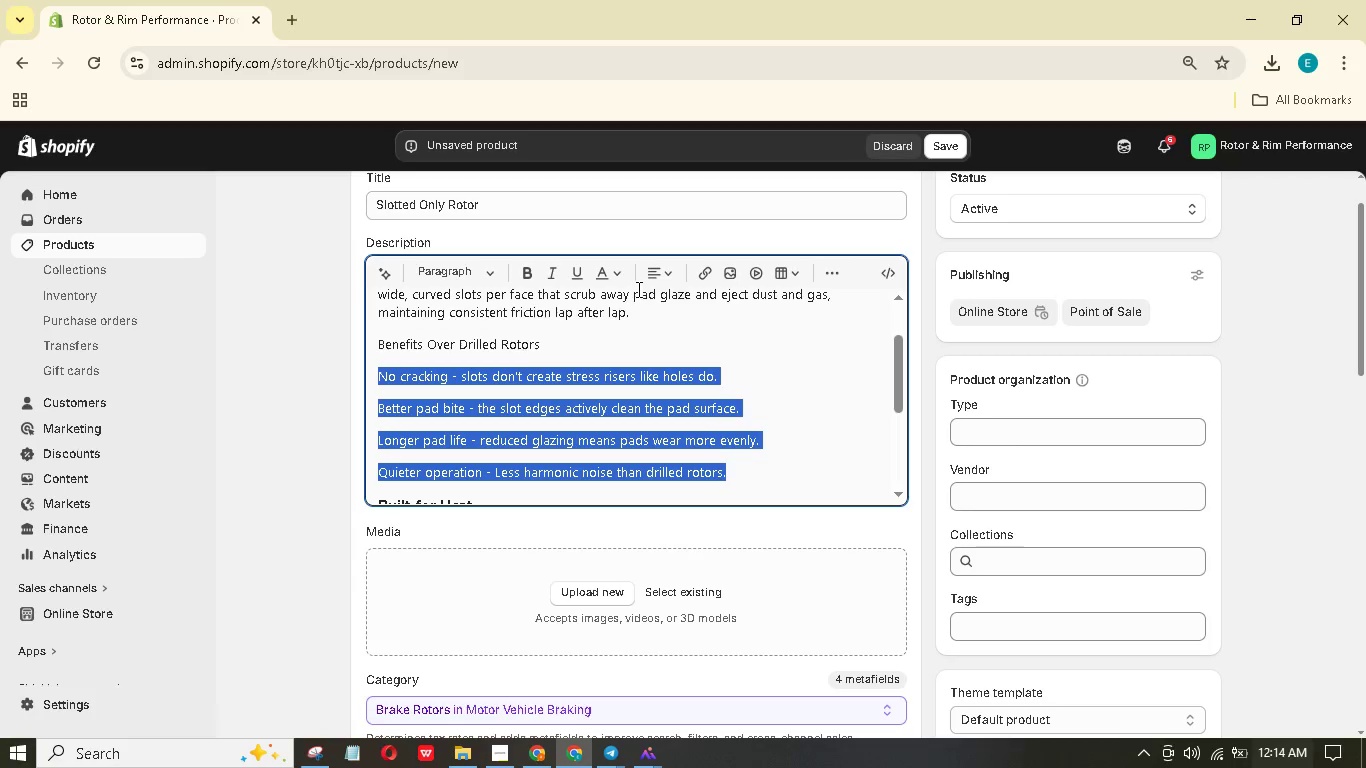 
left_click([822, 273])
 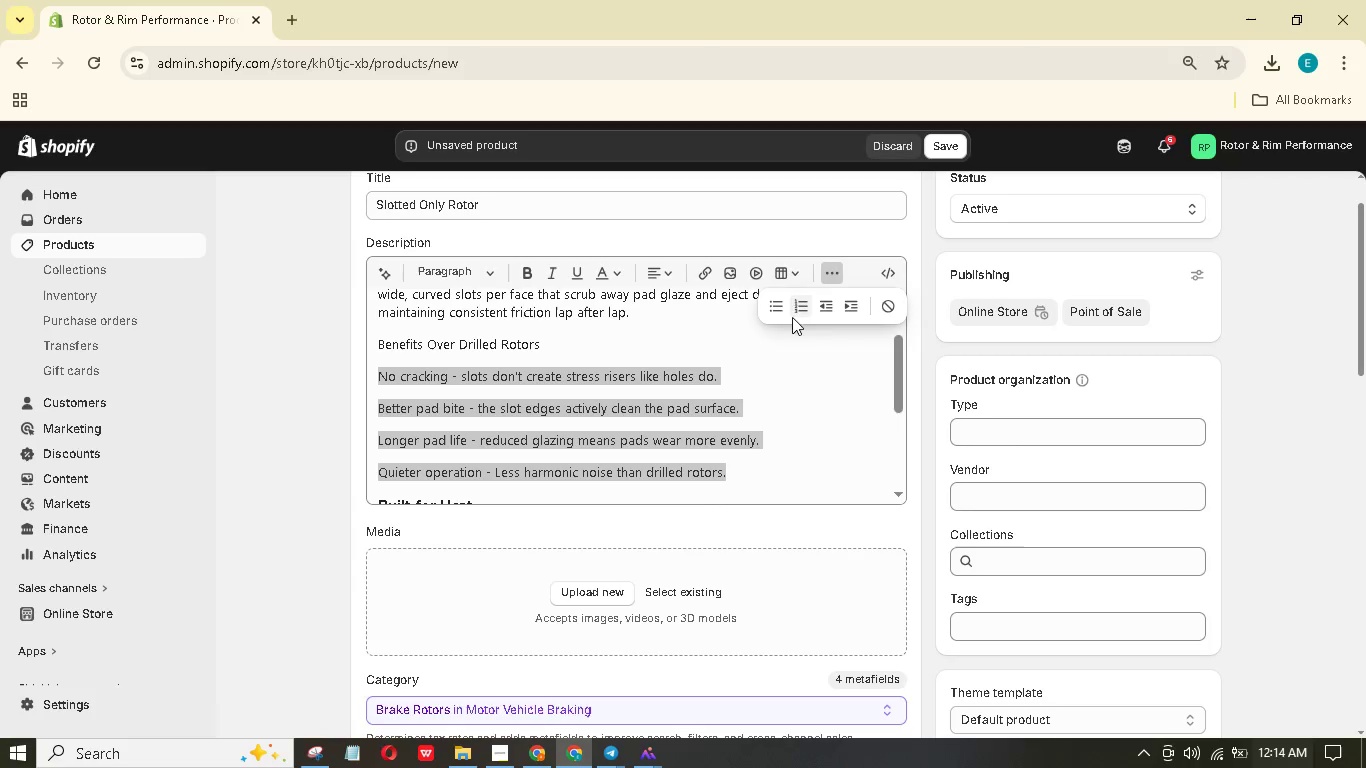 
left_click([770, 304])
 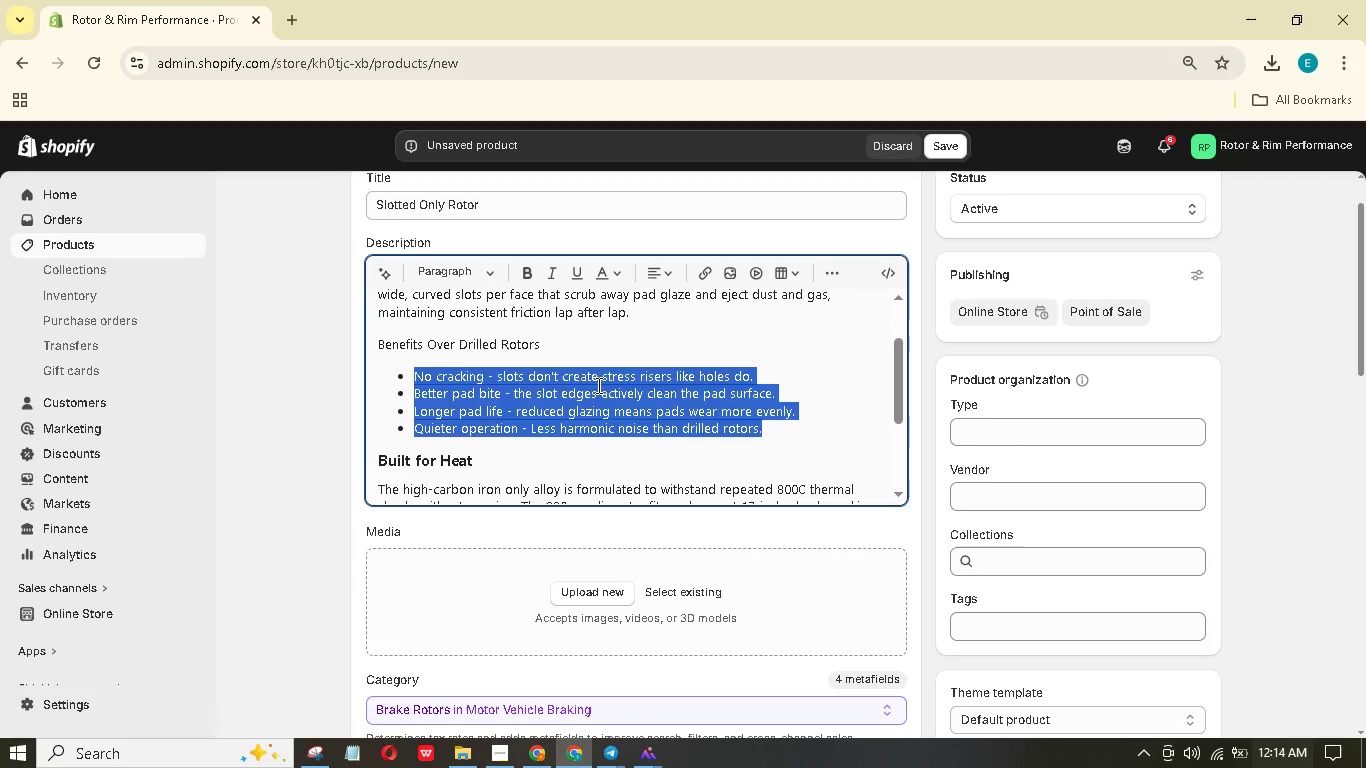 
scroll: coordinate [597, 385], scroll_direction: up, amount: 1.0
 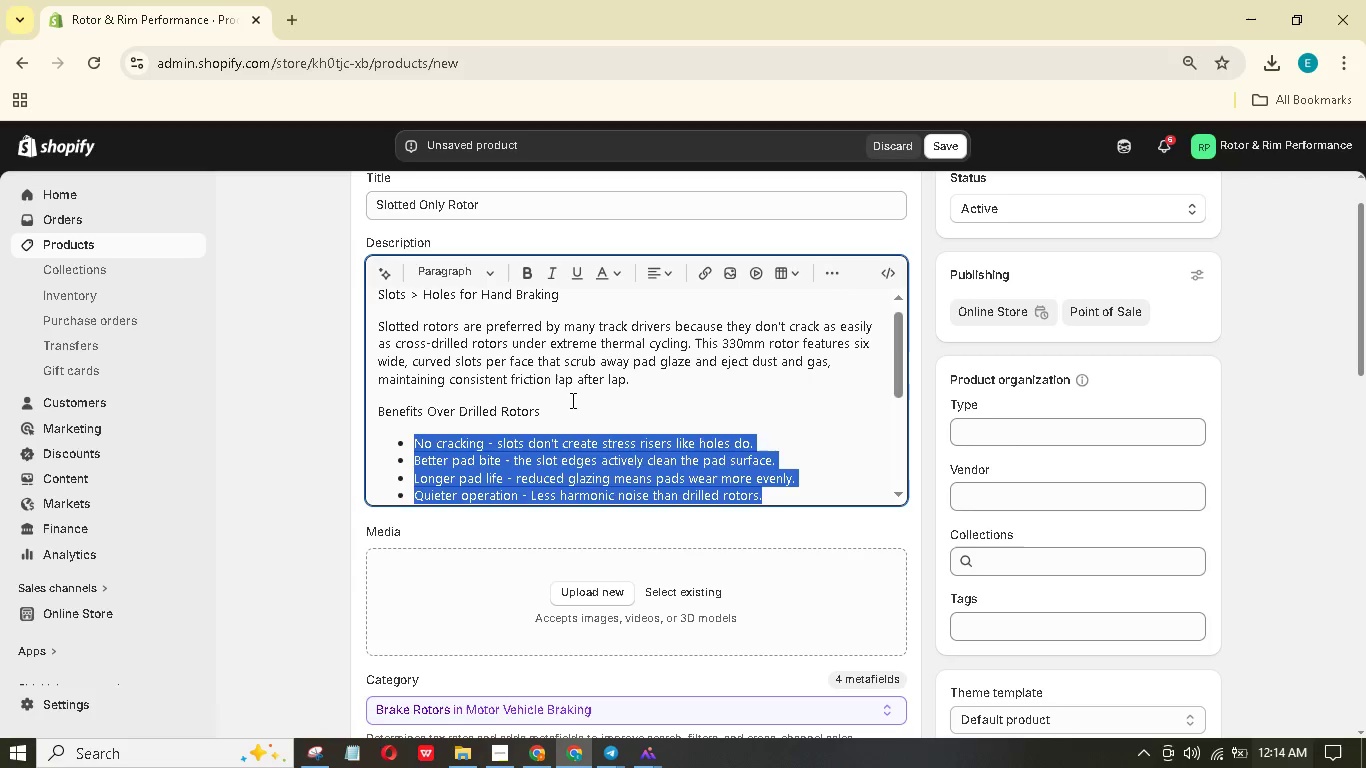 
left_click_drag(start_coordinate=[570, 400], to_coordinate=[368, 408])
 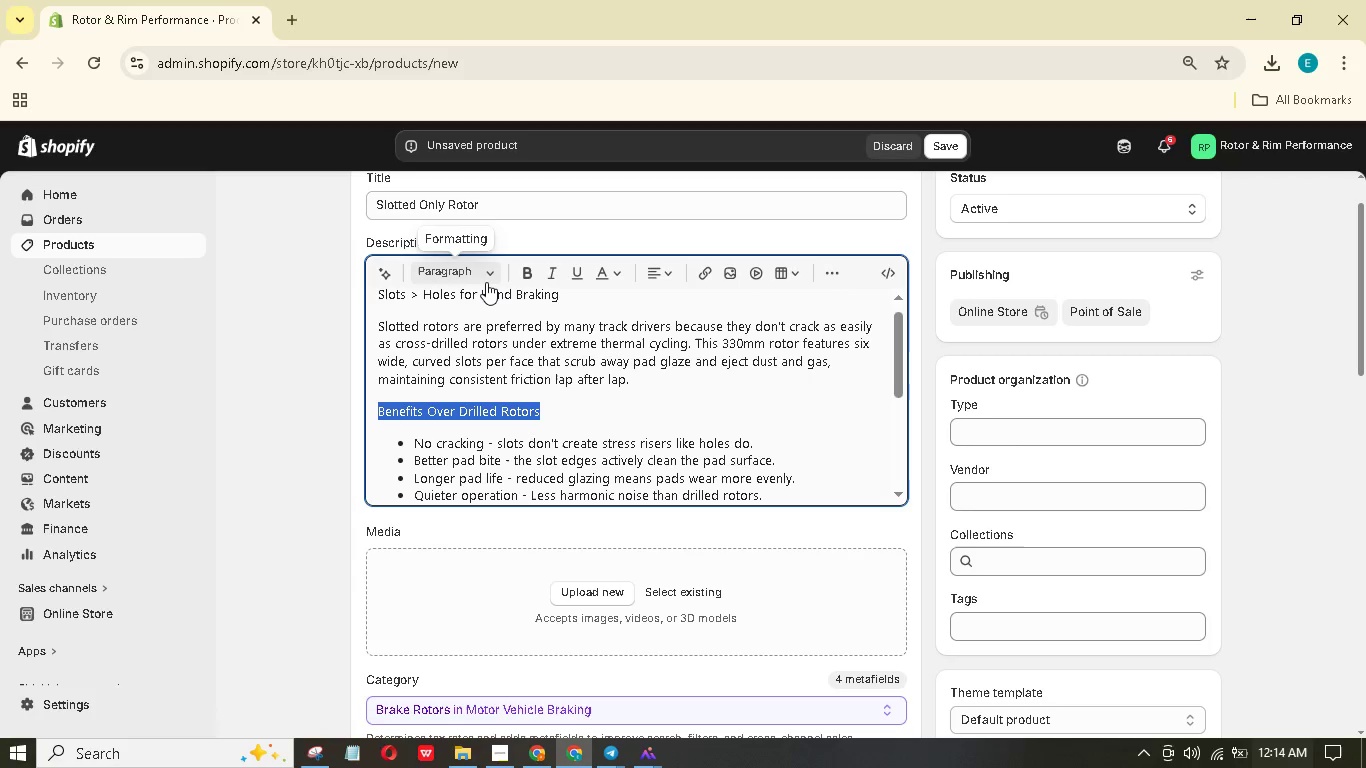 
double_click([486, 282])
 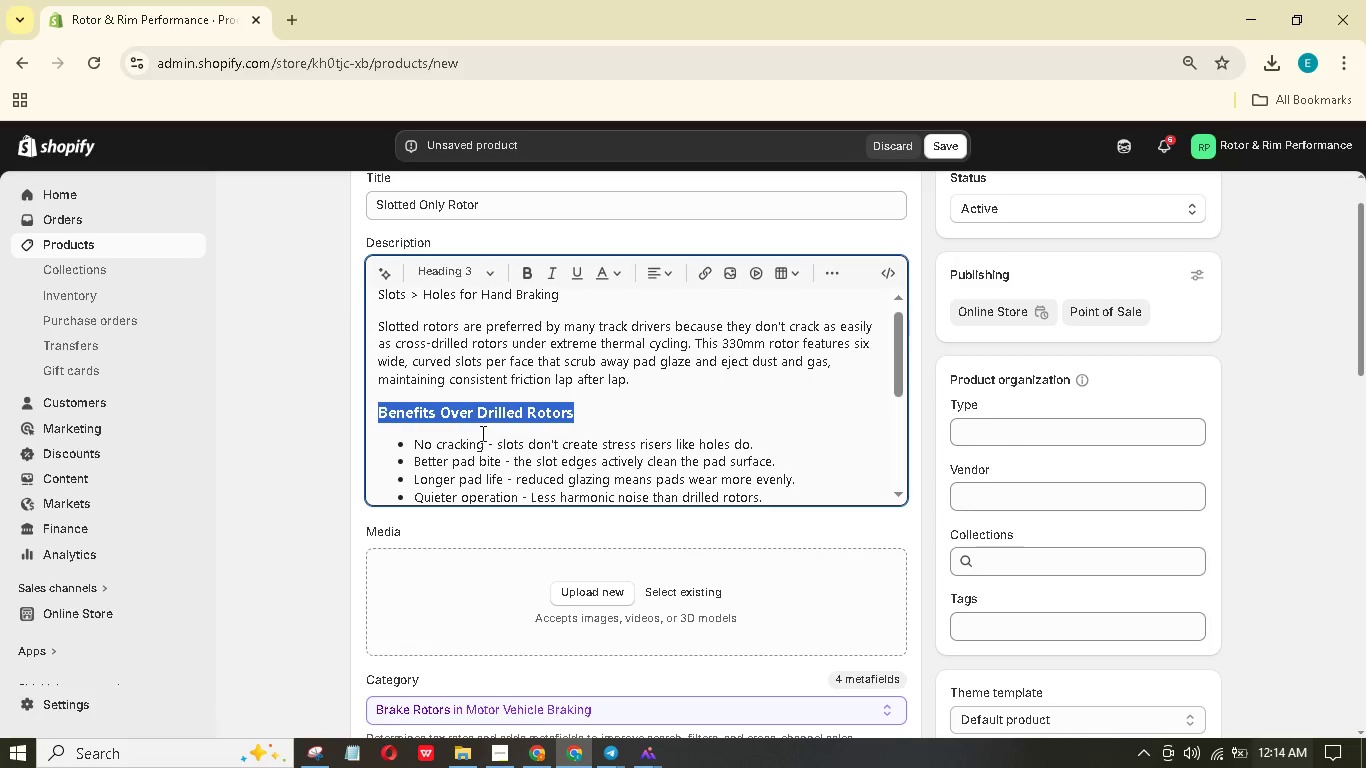 
left_click_drag(start_coordinate=[485, 447], to_coordinate=[417, 441])
 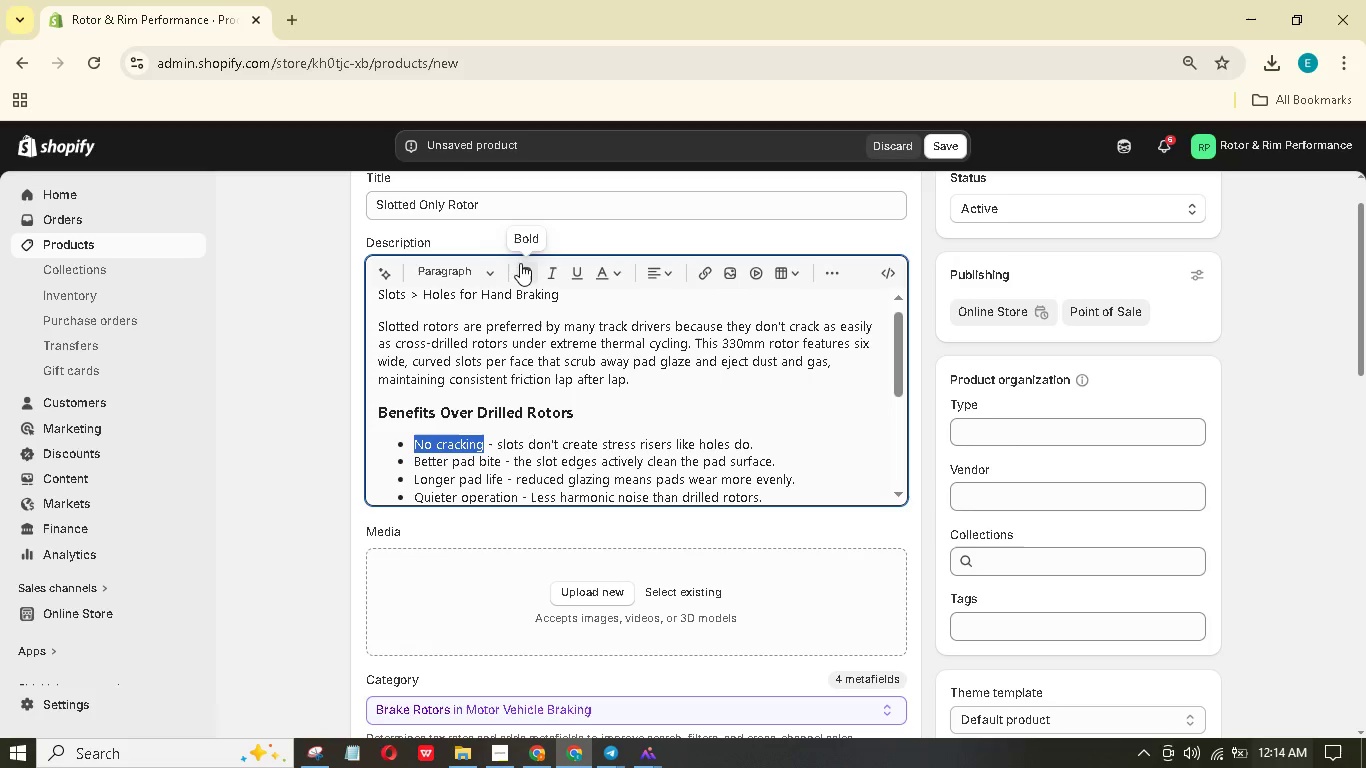 
left_click([524, 265])
 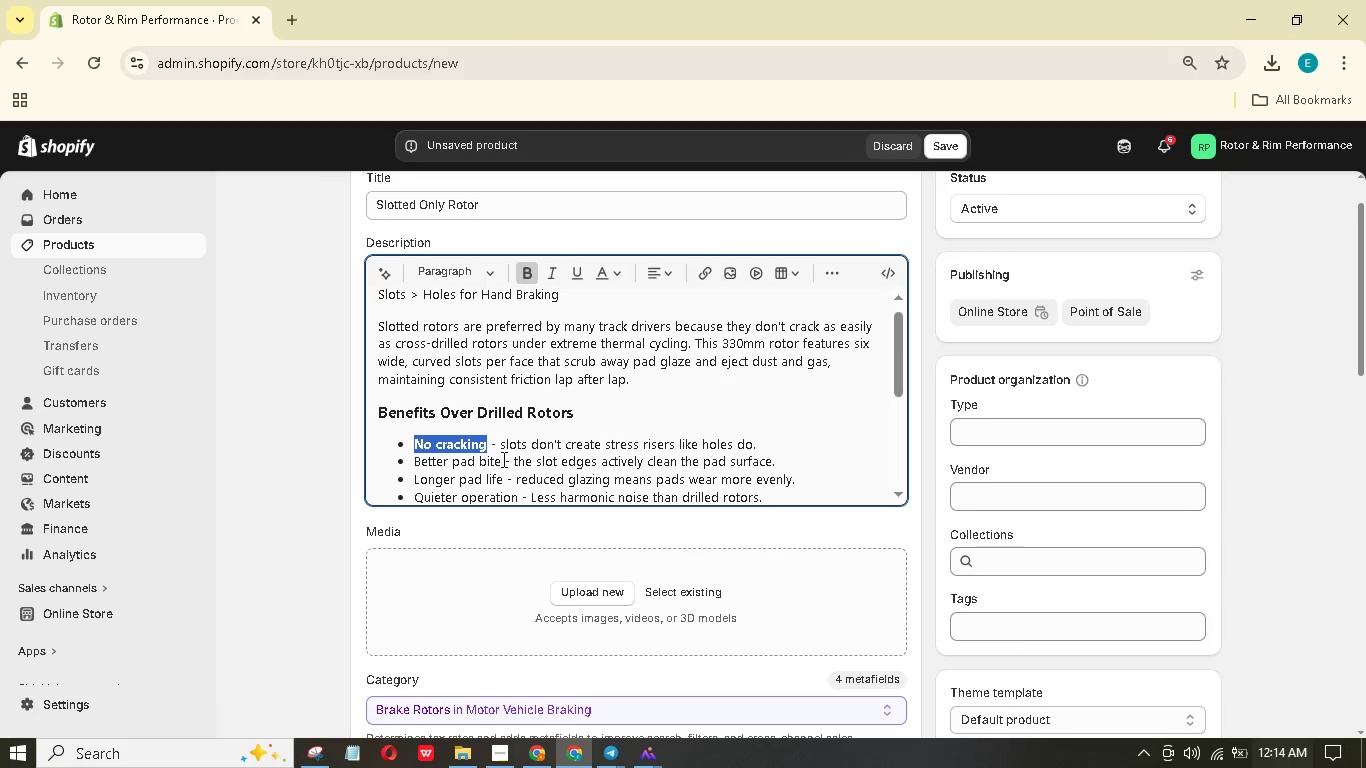 
left_click_drag(start_coordinate=[502, 459], to_coordinate=[406, 458])
 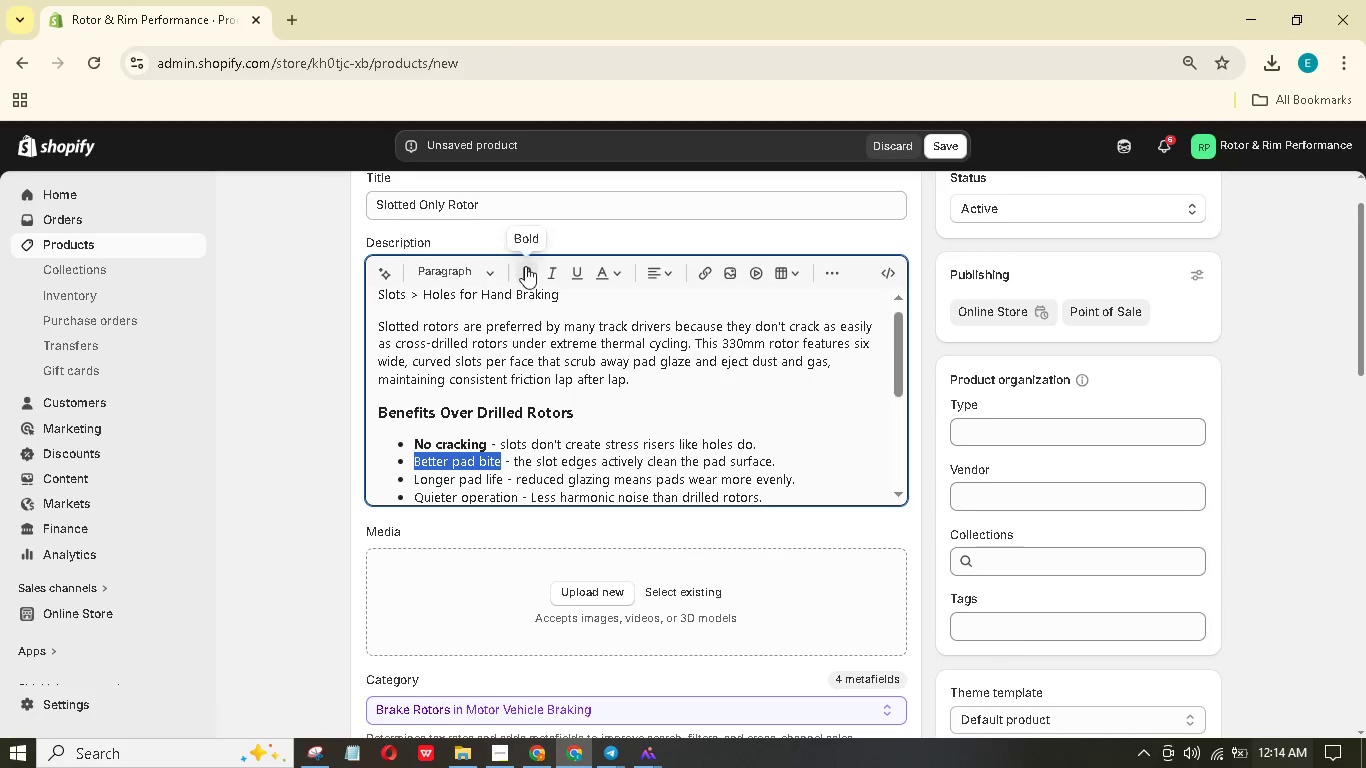 
left_click([528, 265])
 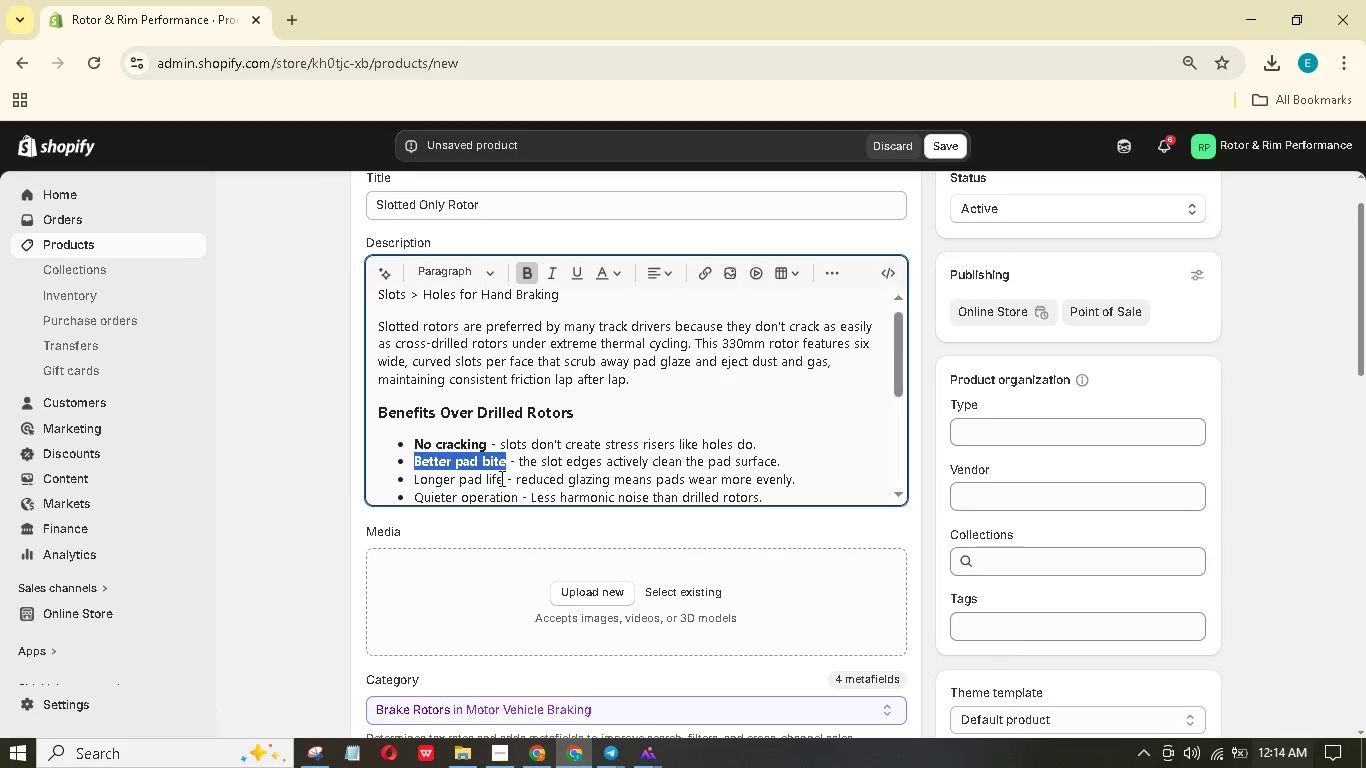 
left_click_drag(start_coordinate=[500, 480], to_coordinate=[412, 474])
 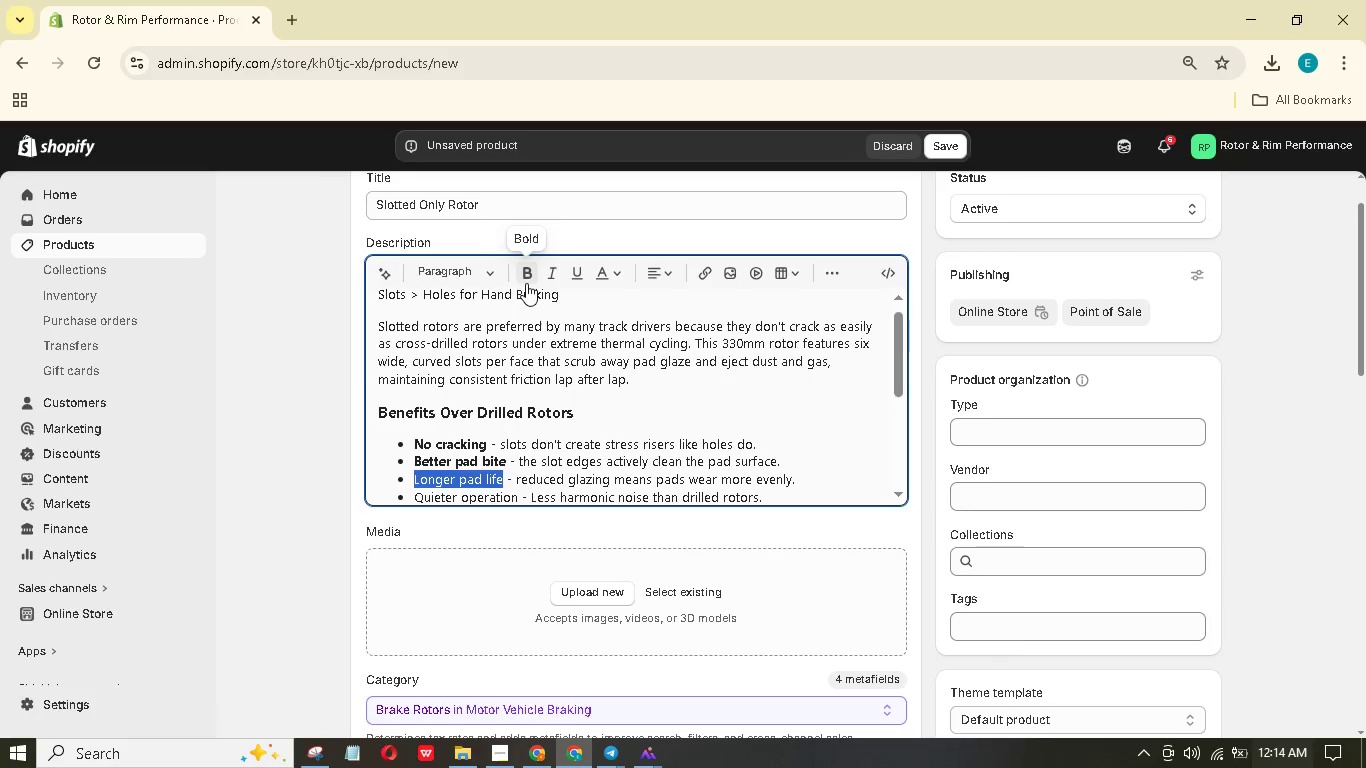 
left_click([527, 281])
 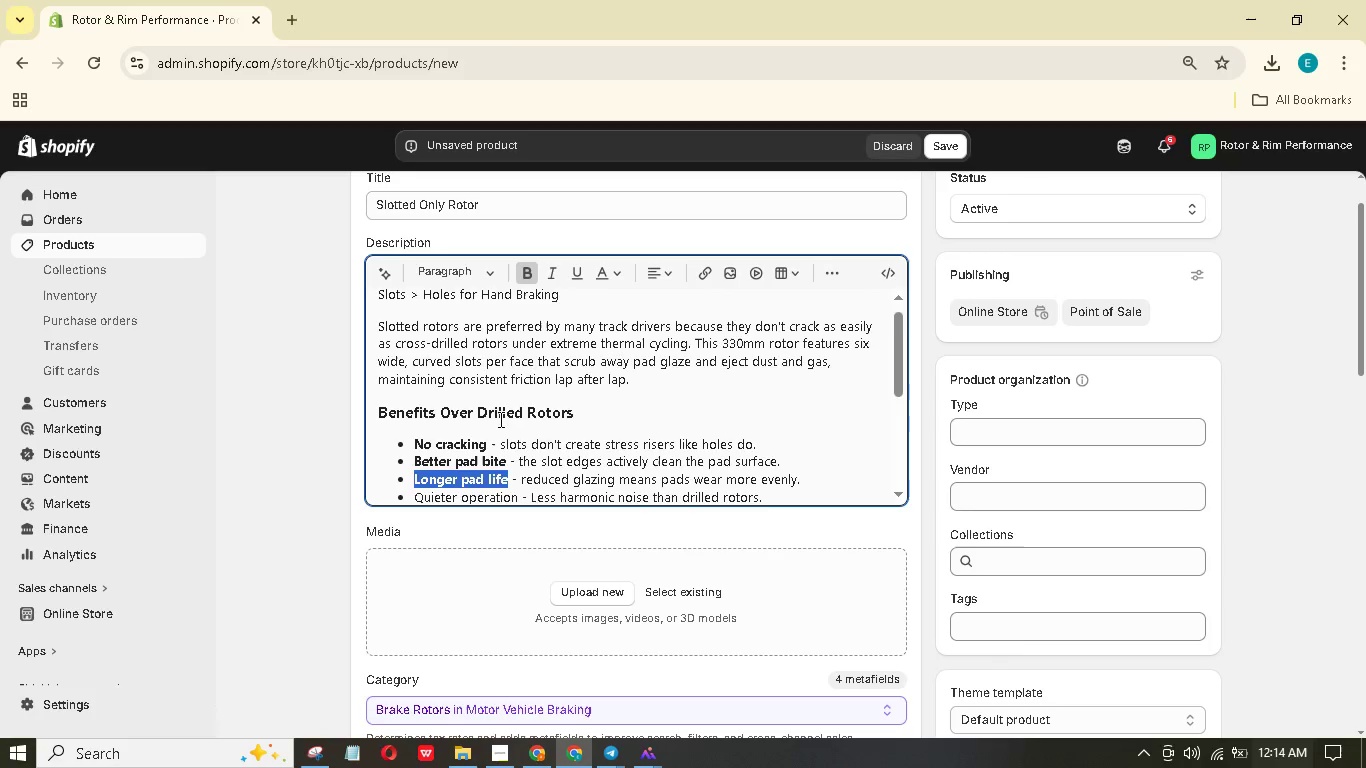 
scroll: coordinate [499, 422], scroll_direction: down, amount: 2.0
 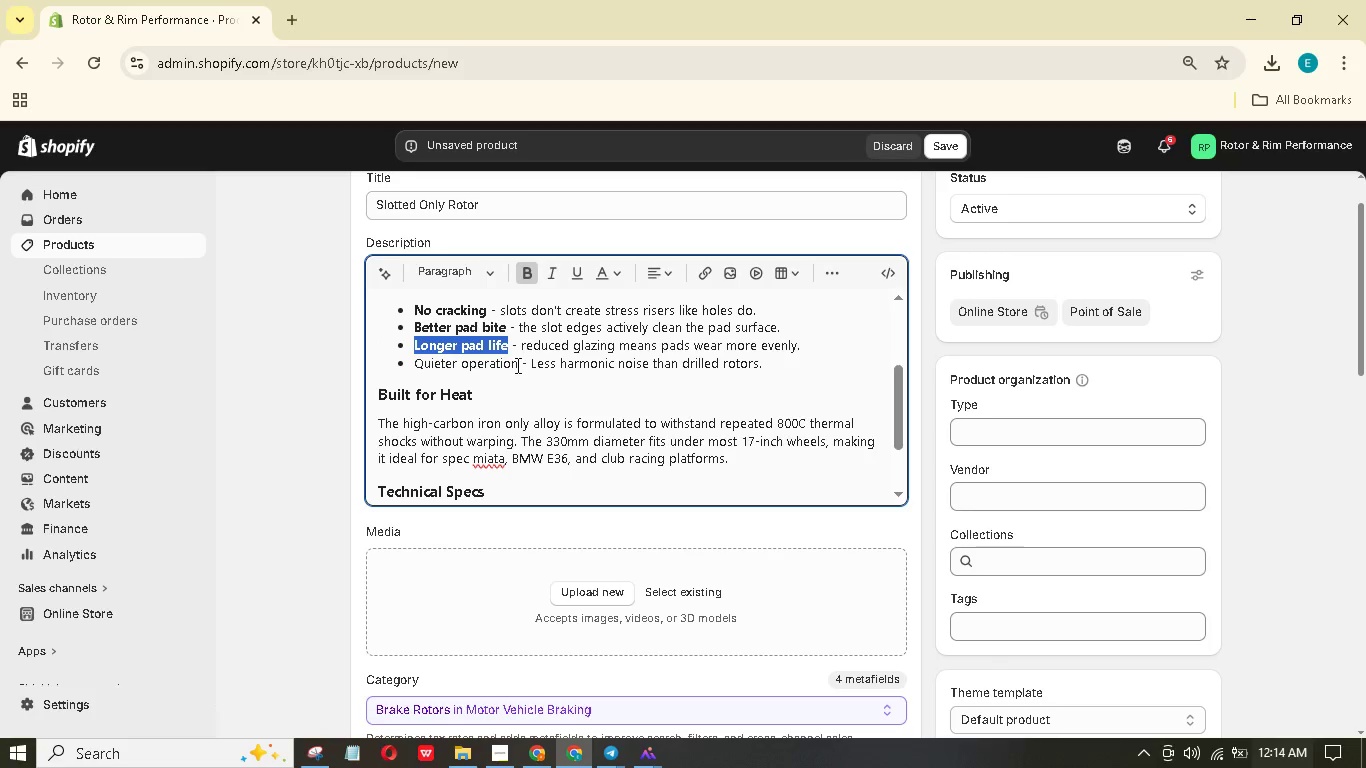 
left_click_drag(start_coordinate=[517, 364], to_coordinate=[413, 362])
 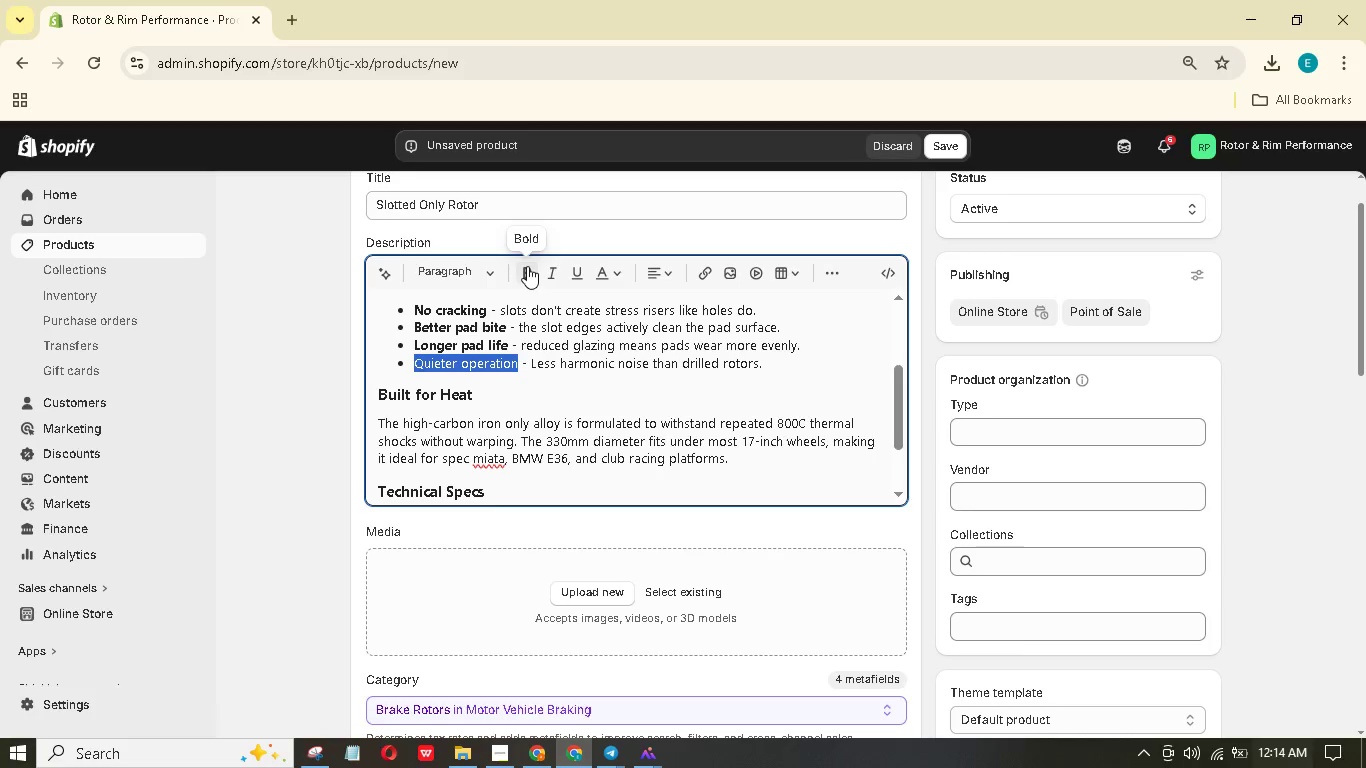 
left_click([528, 268])
 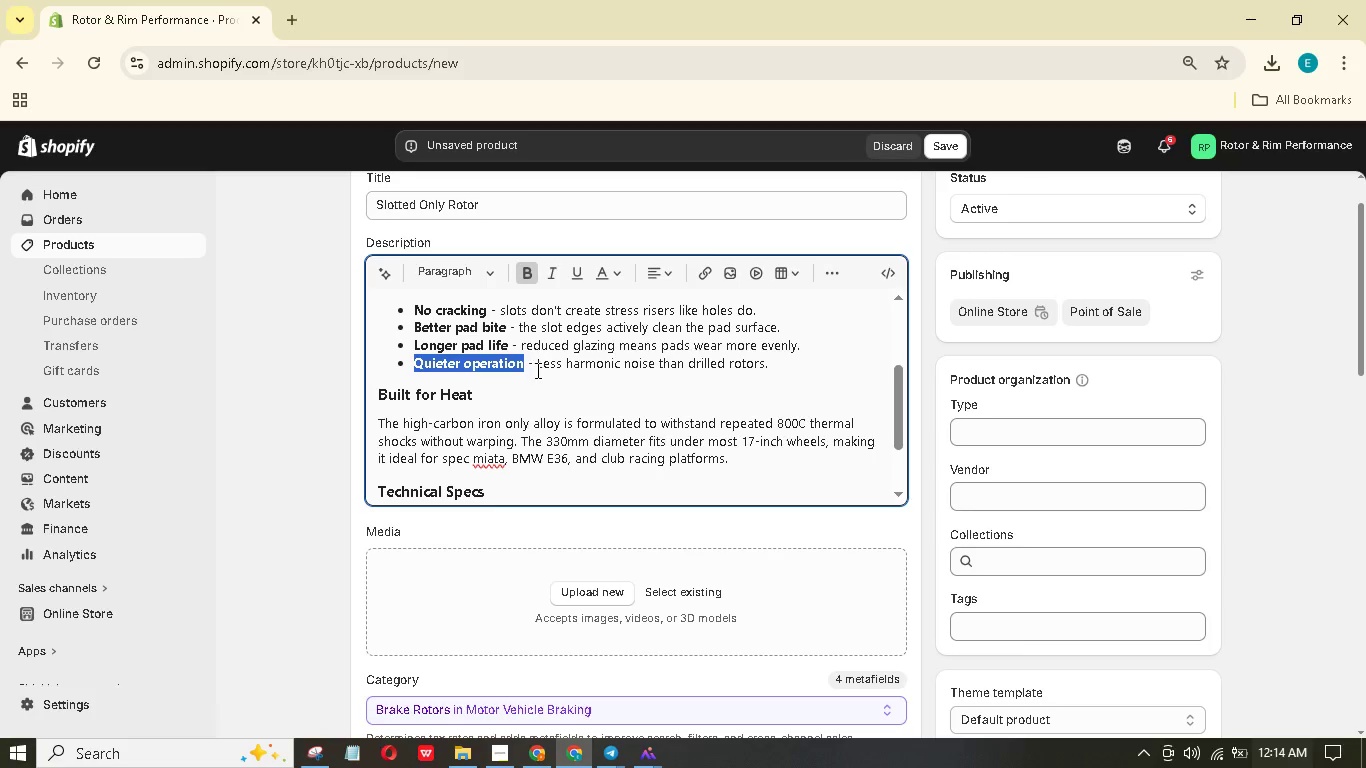 
scroll: coordinate [555, 384], scroll_direction: up, amount: 5.0
 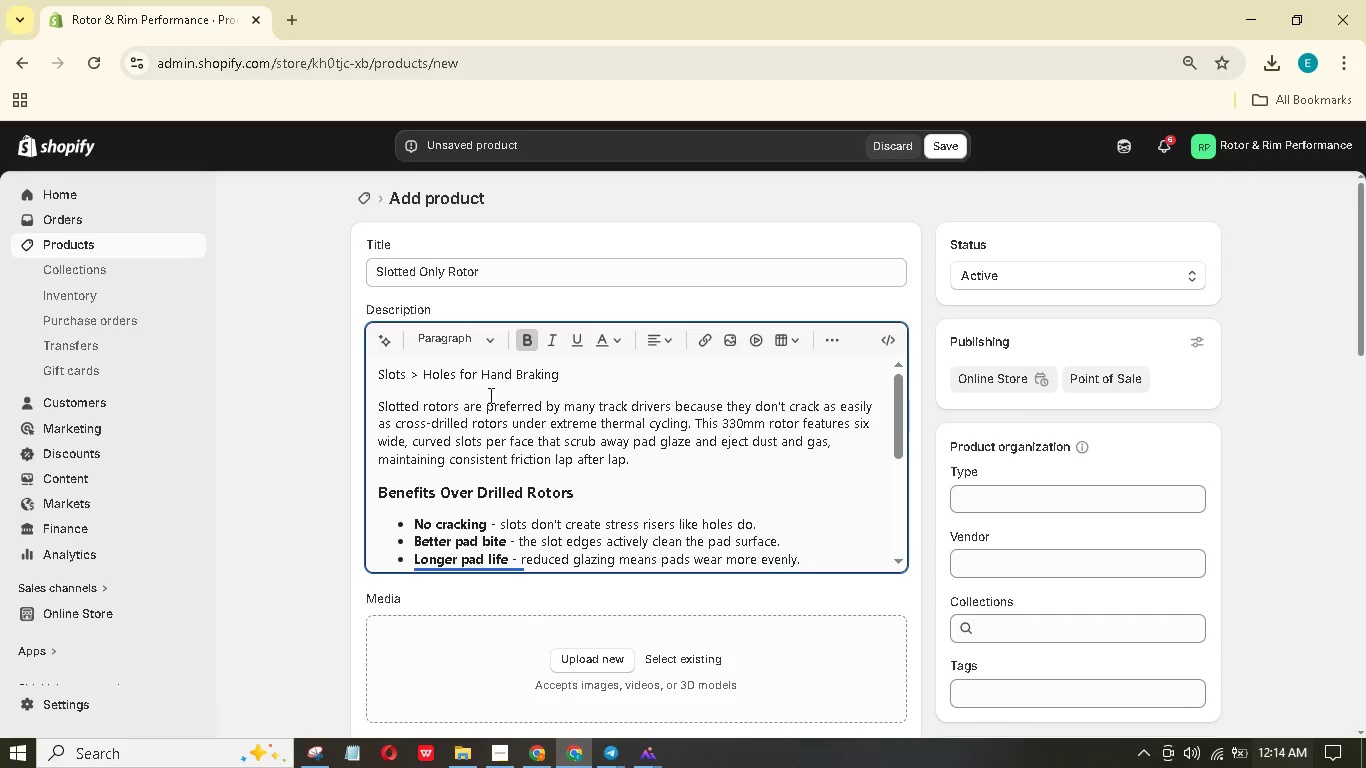 
wait(6.66)
 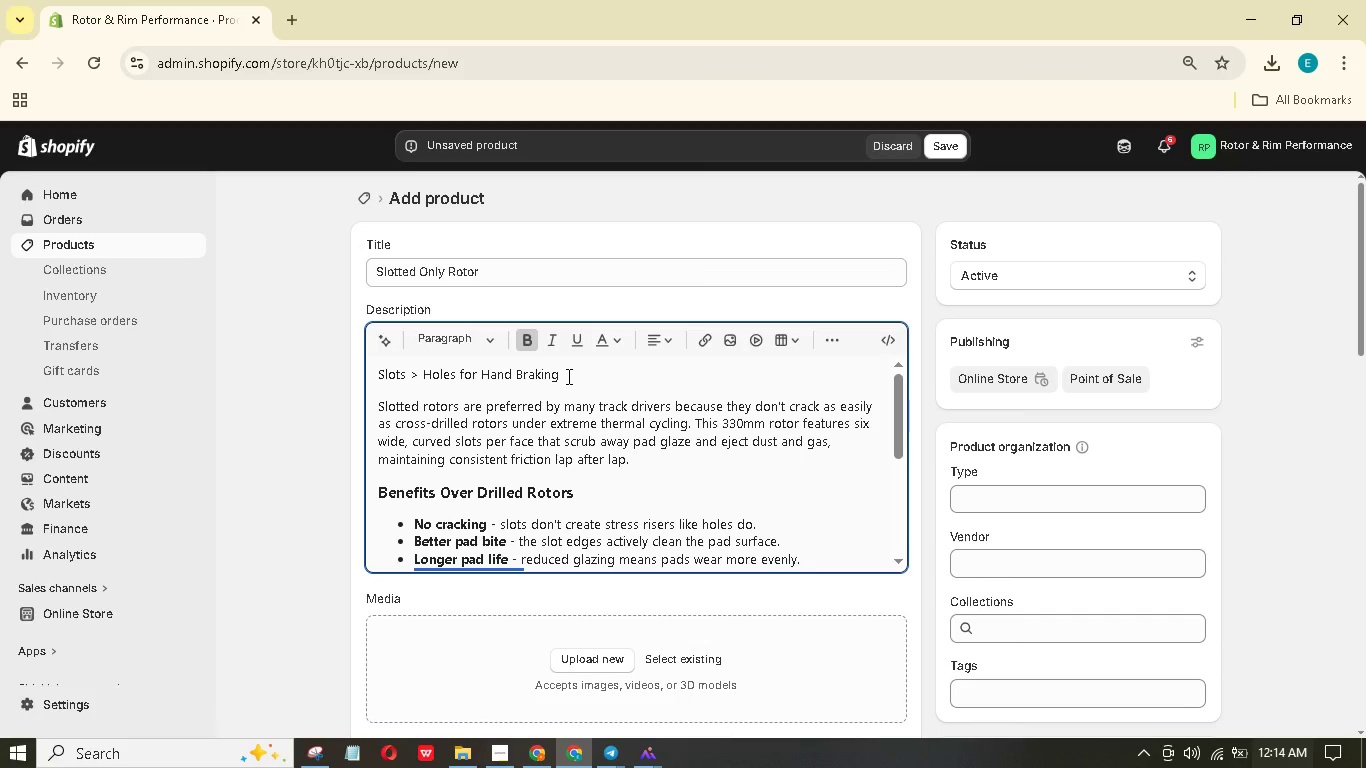 
left_click_drag(start_coordinate=[578, 381], to_coordinate=[358, 372])
 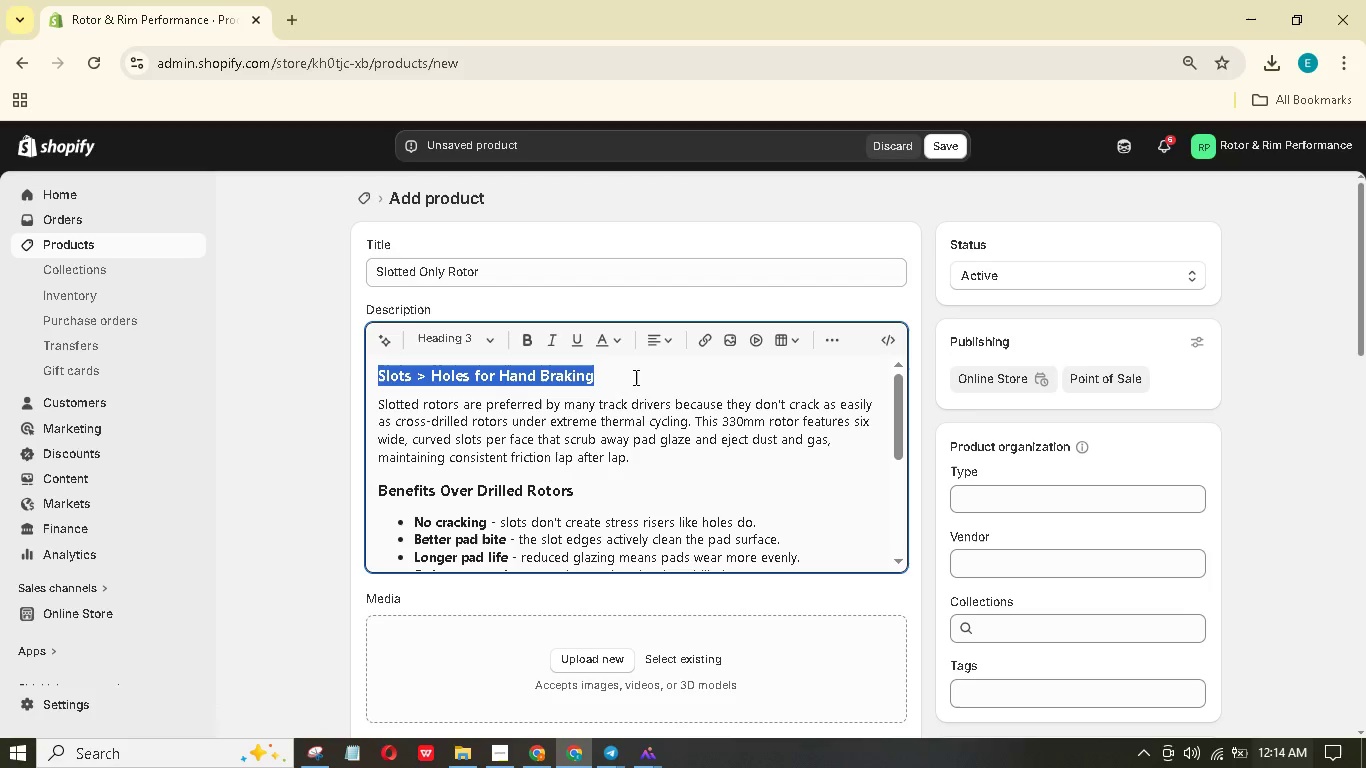 
wait(7.27)
 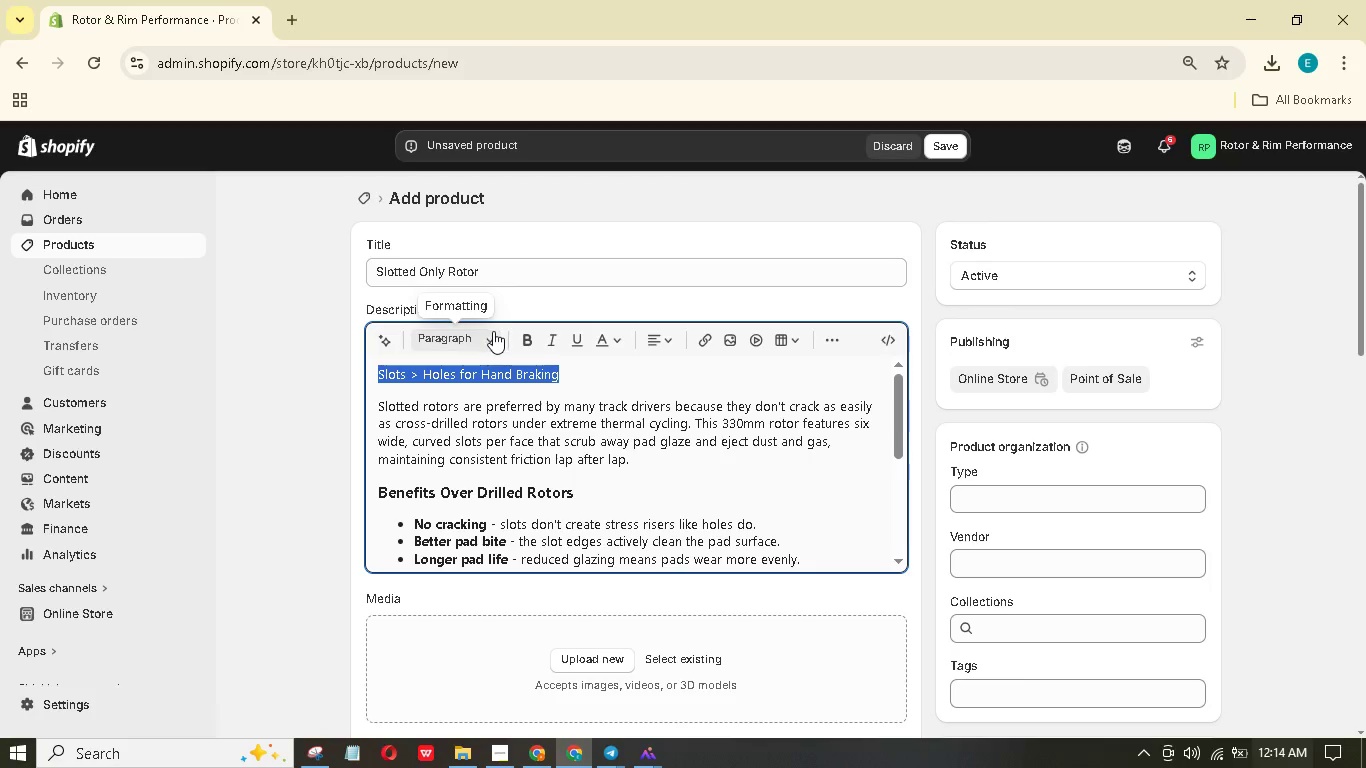 
left_click([489, 341])
 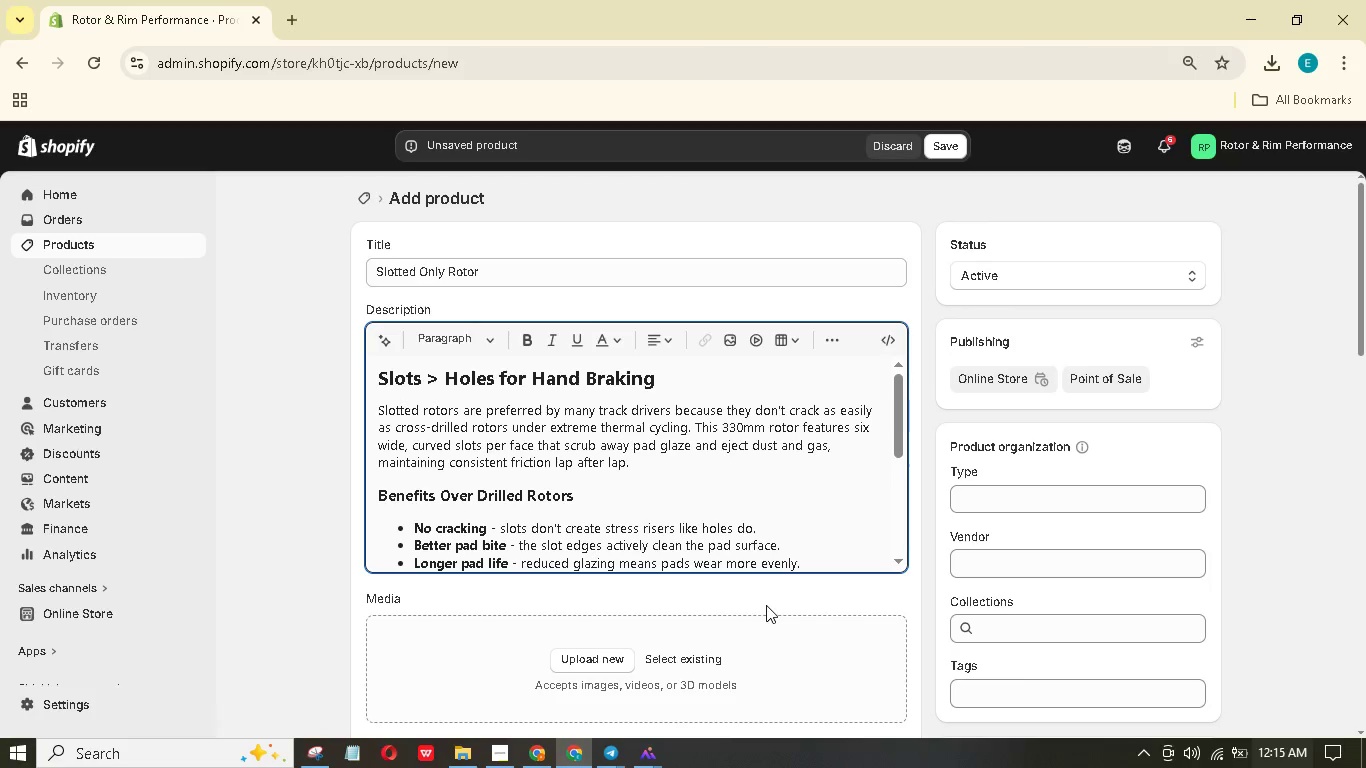 
wait(10.84)
 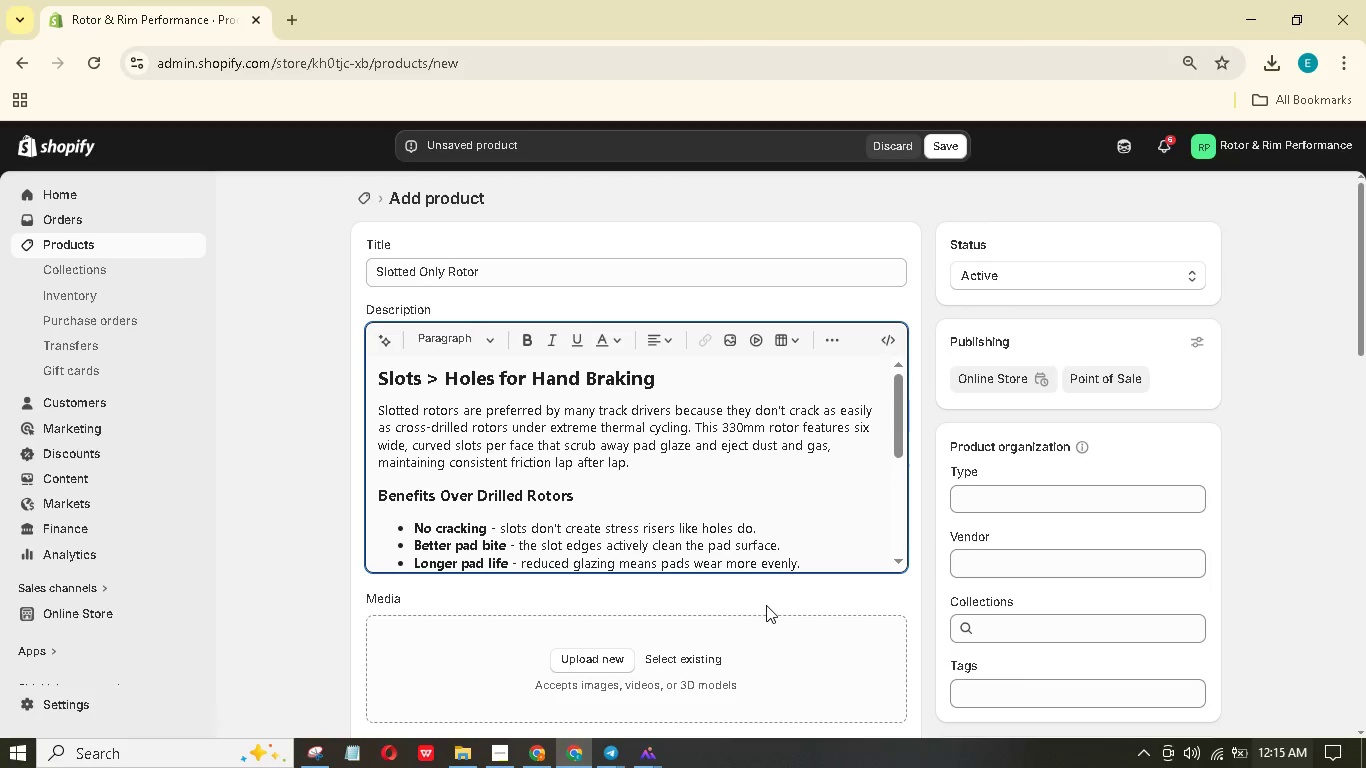 
mouse_move([1036, 528])
 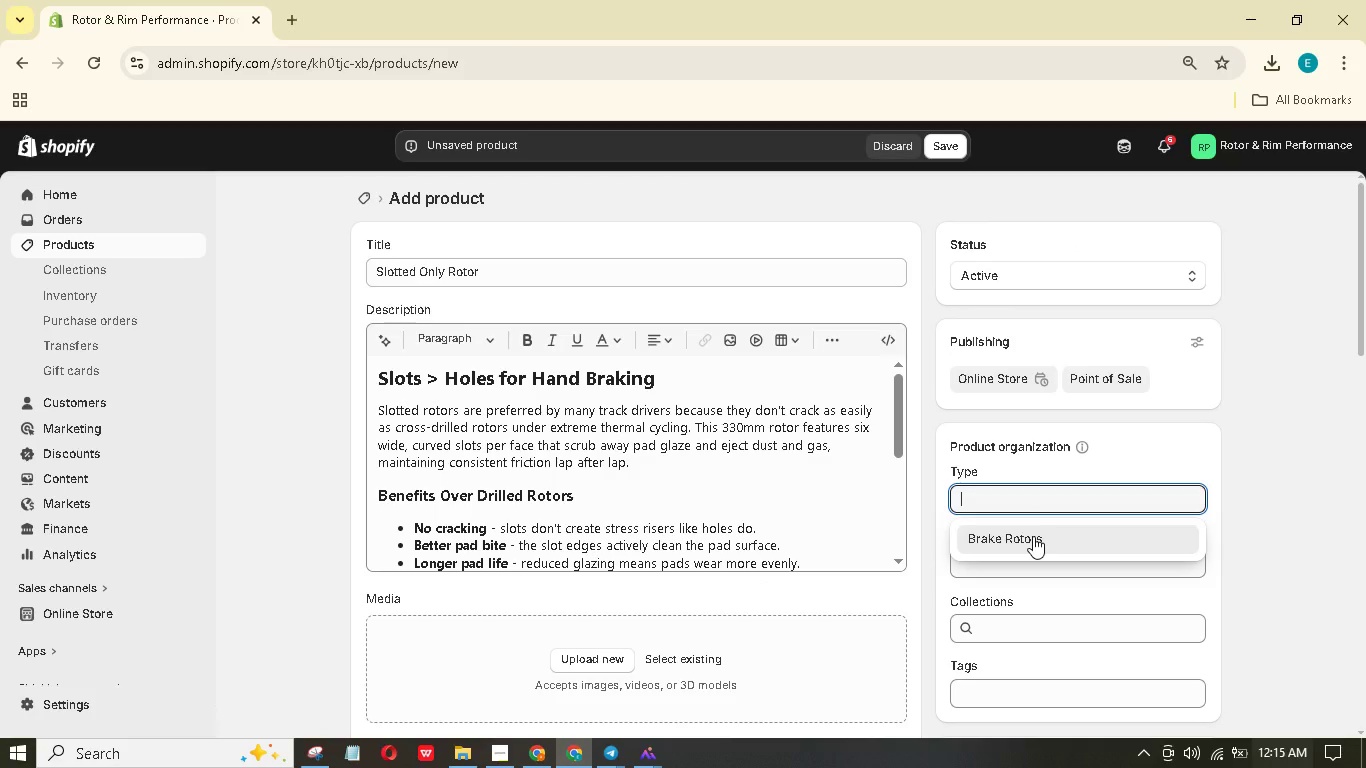 
left_click([1033, 536])
 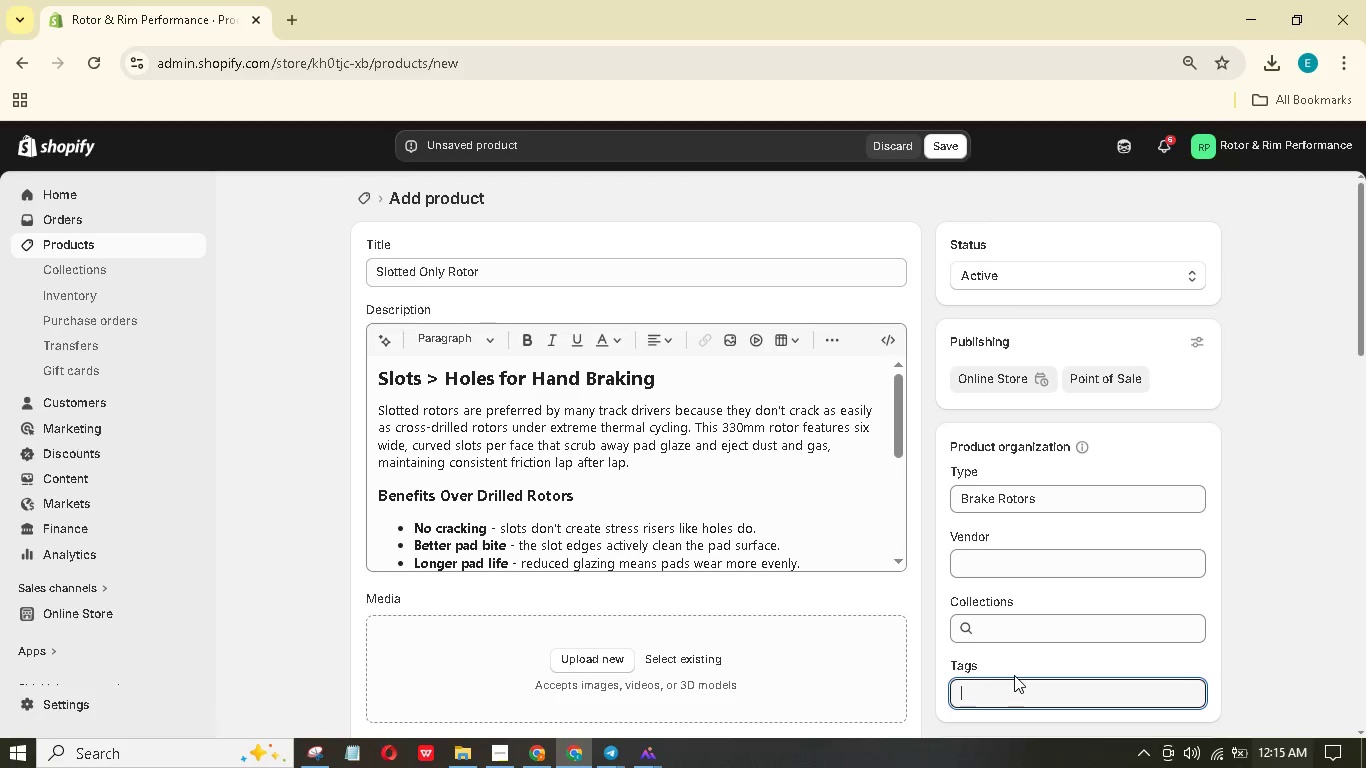 
wait(5.12)
 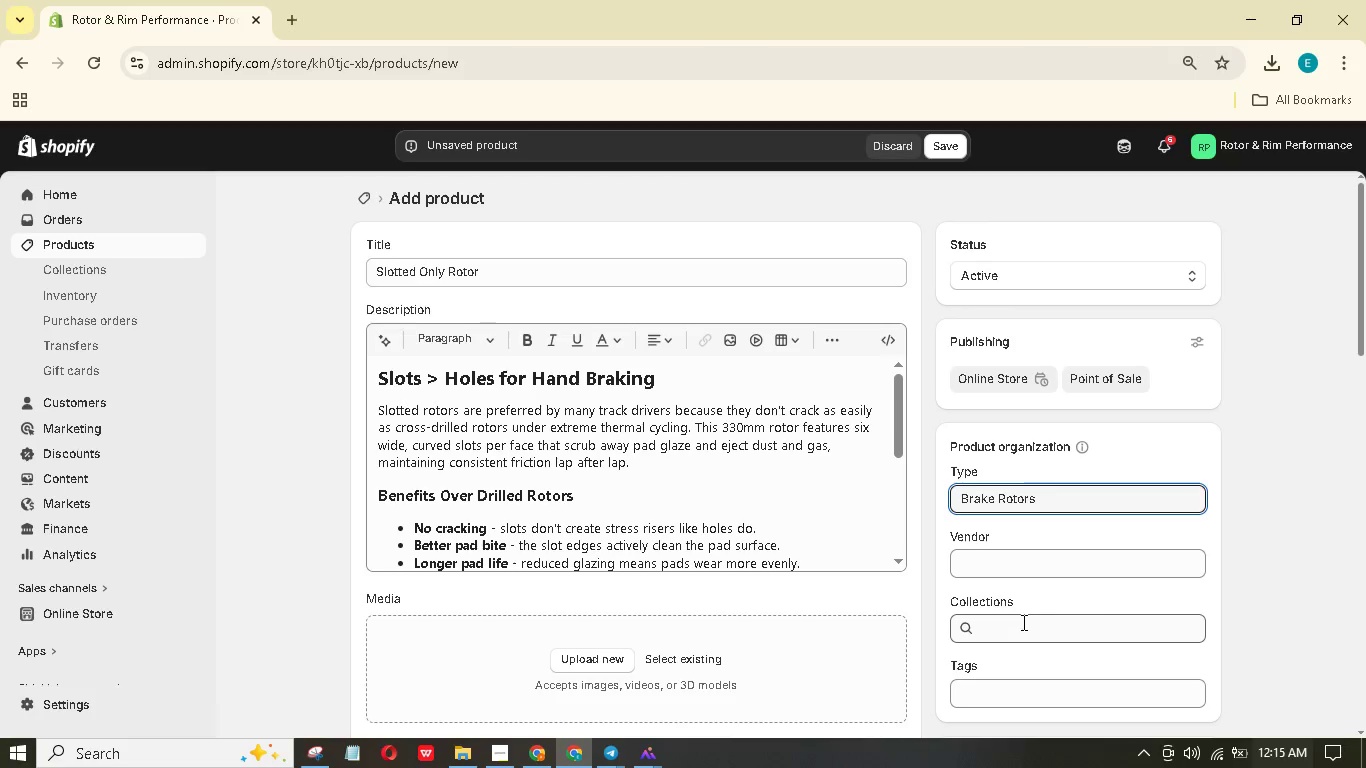 
type(Tir)
 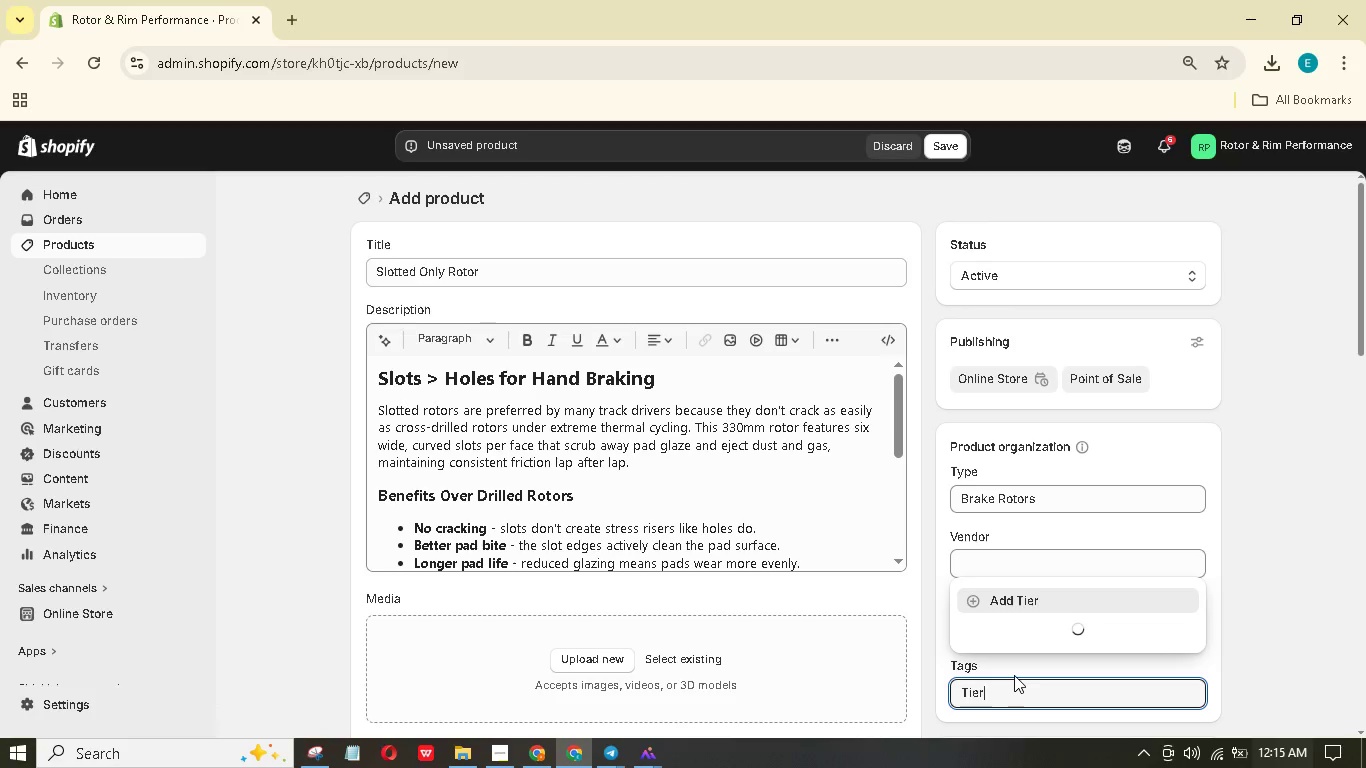 
hold_key(key=E, duration=0.31)
 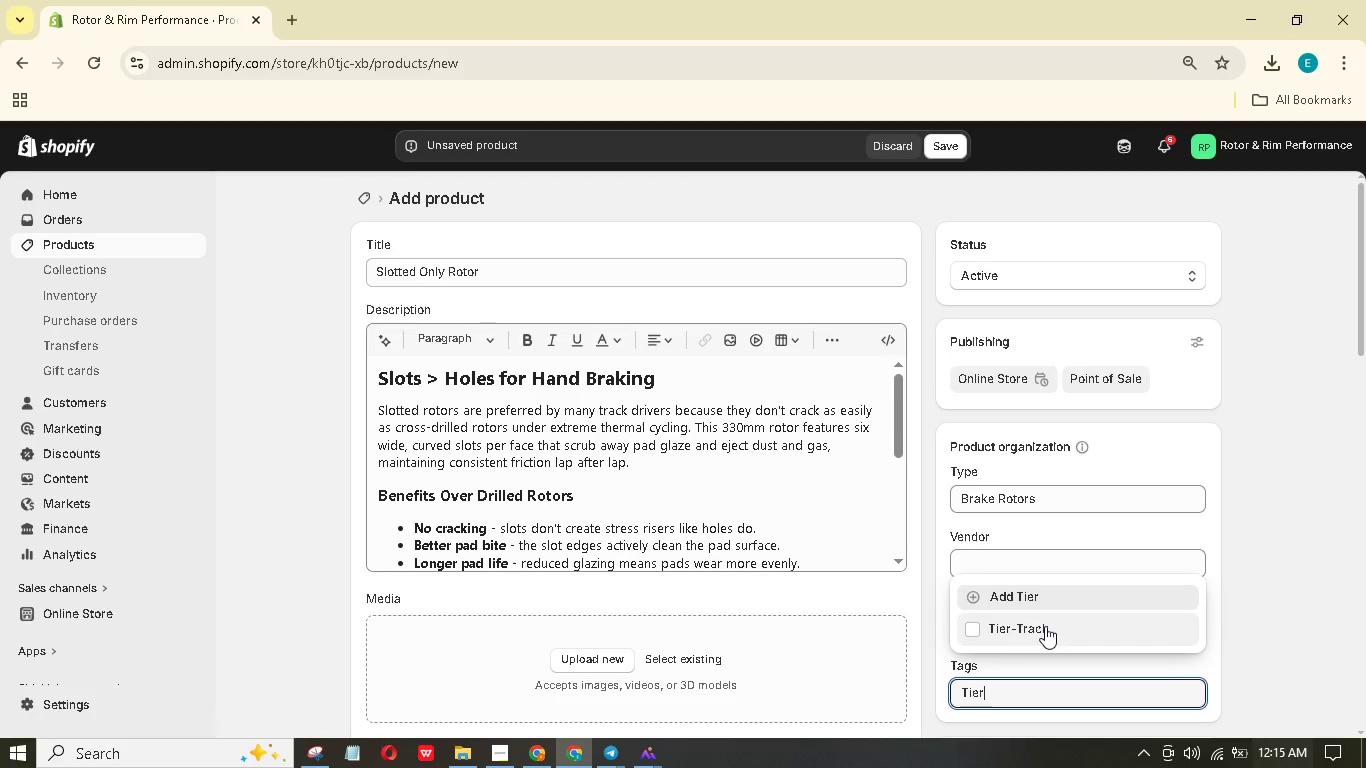 
left_click([1045, 626])
 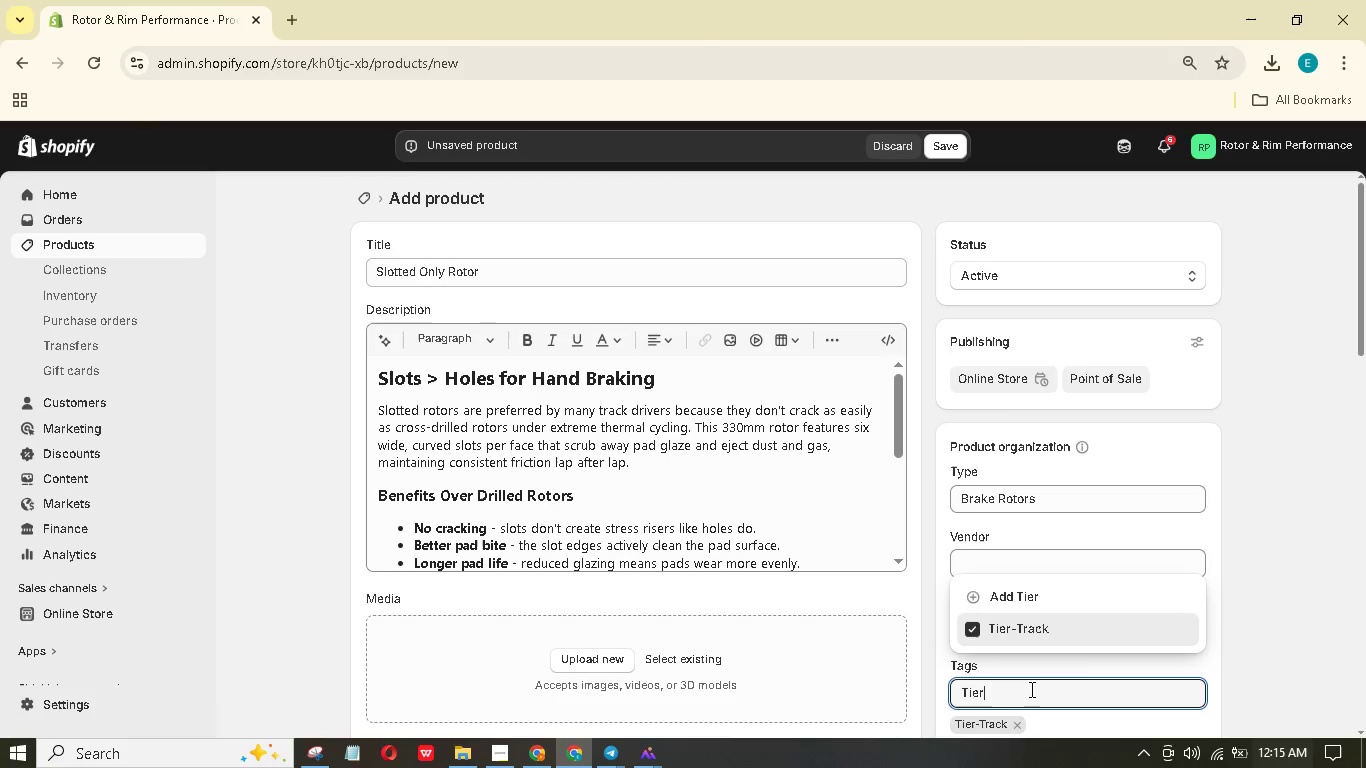 
hold_key(key=Backspace, duration=0.88)
 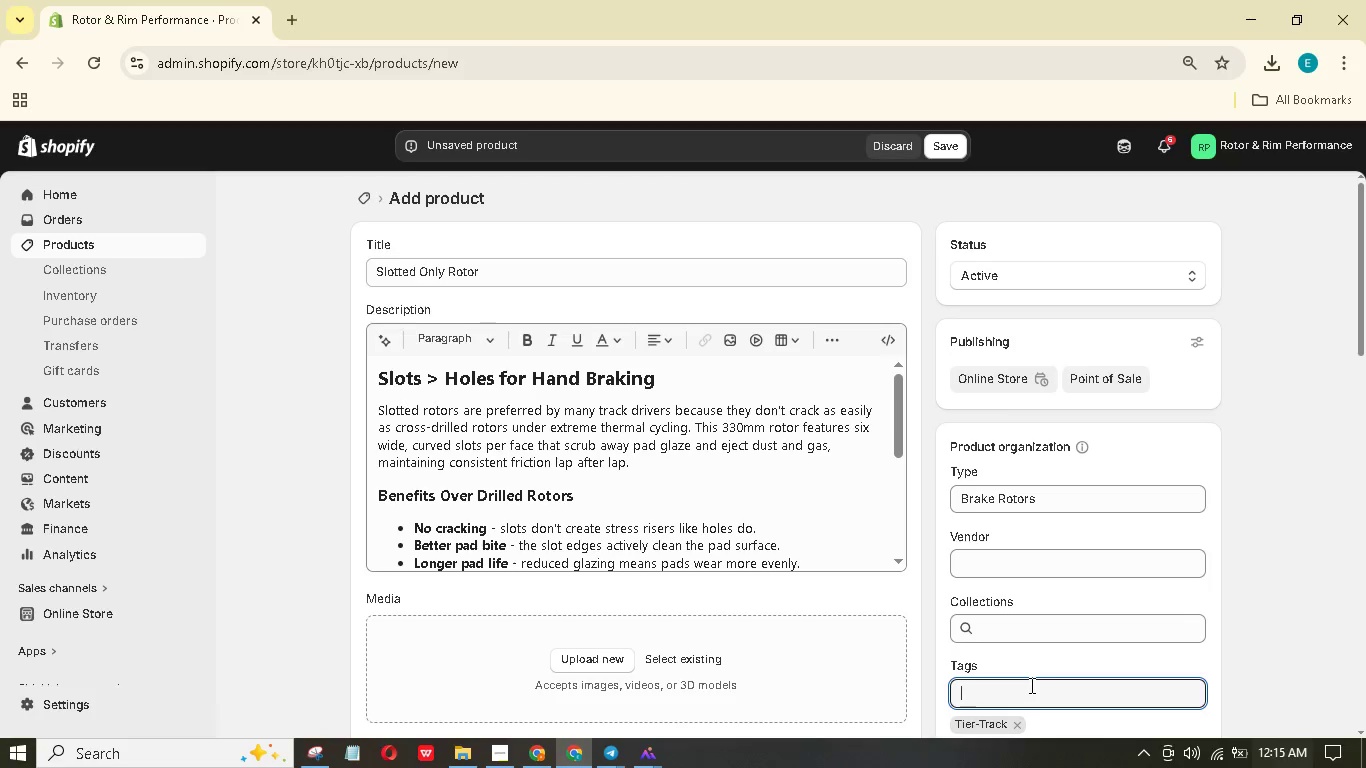 
type(Material:)
 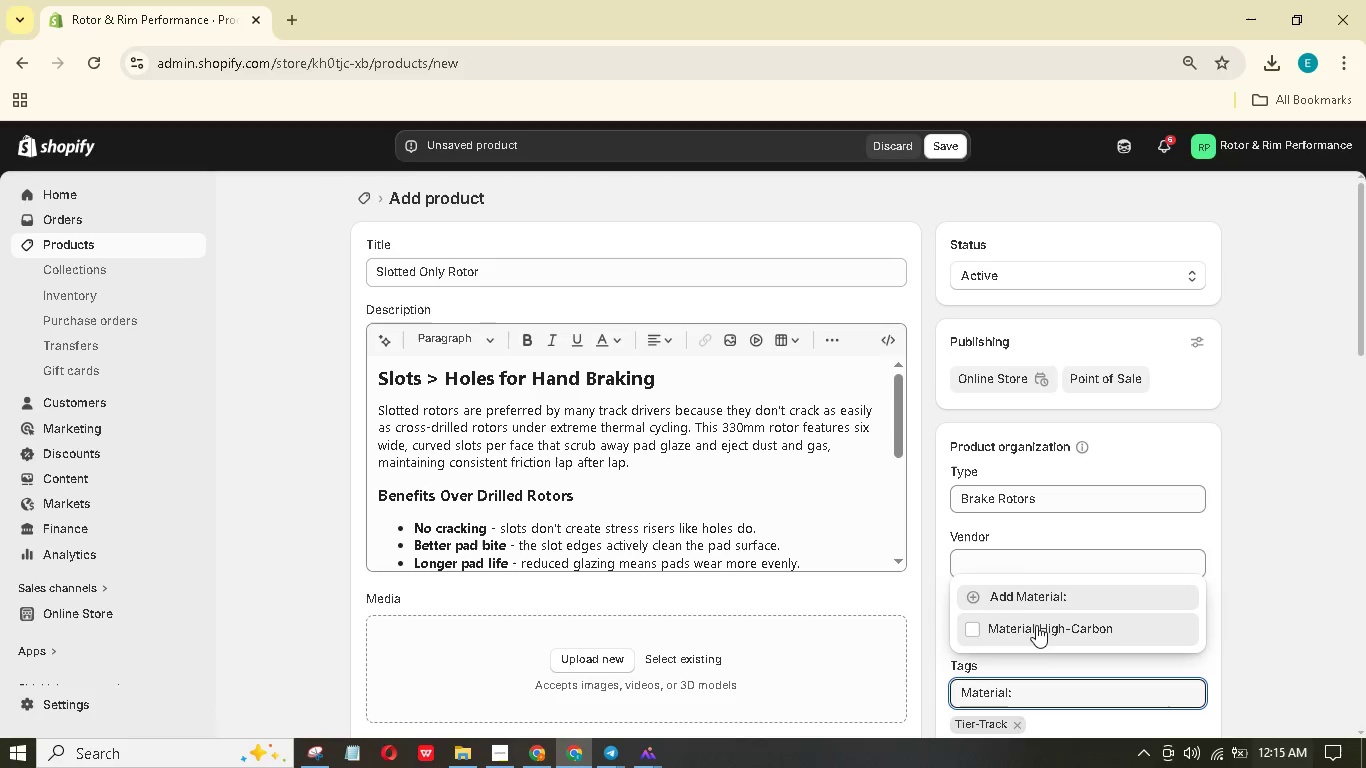 
left_click_drag(start_coordinate=[1022, 697], to_coordinate=[948, 697])
 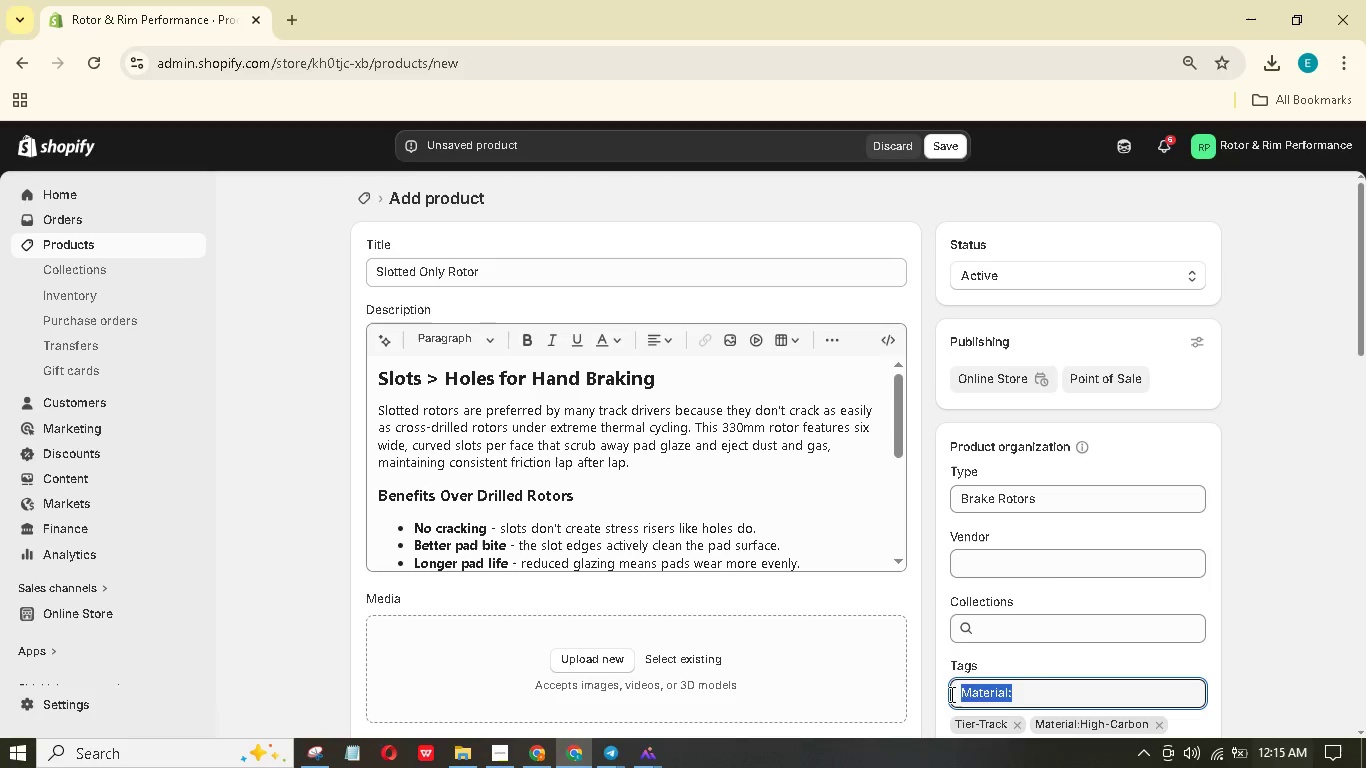 
key(Backspace)
type(Featu)
 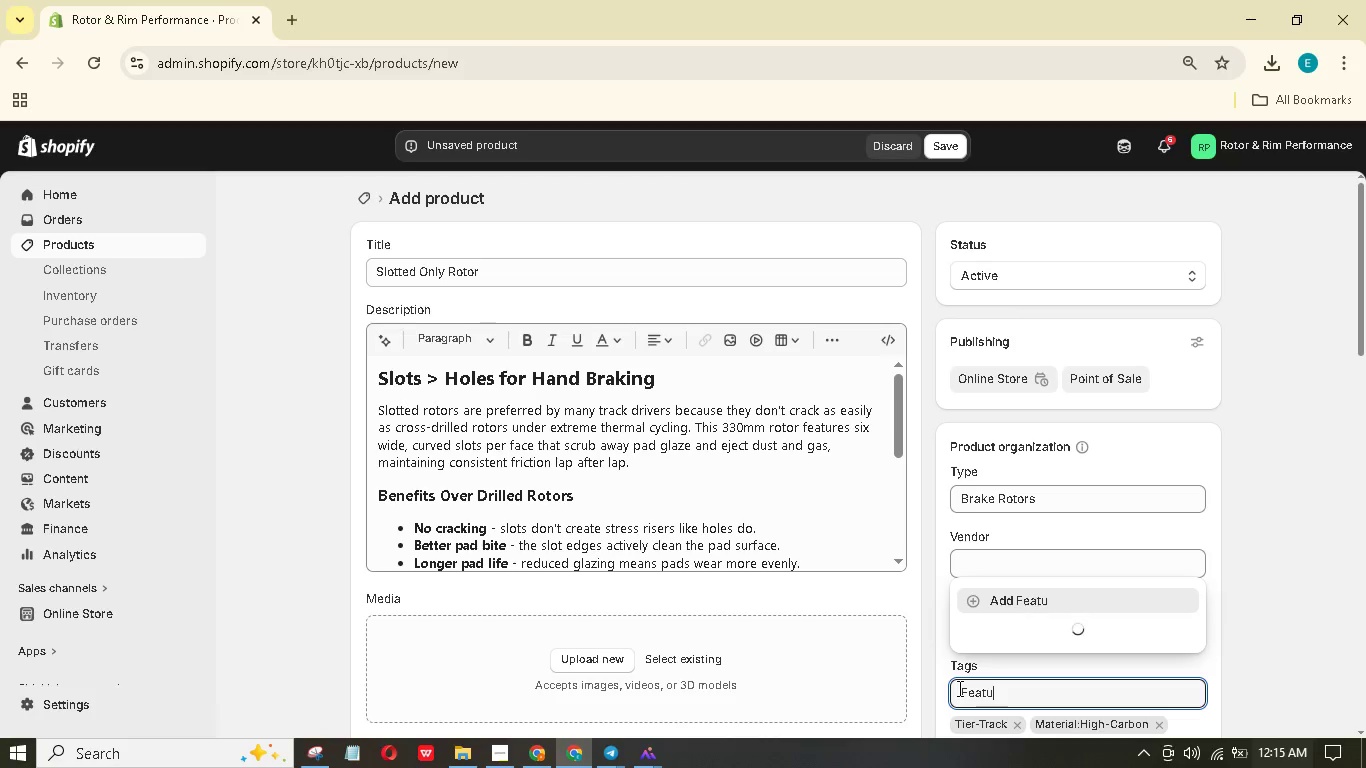 
left_click([1025, 633])
 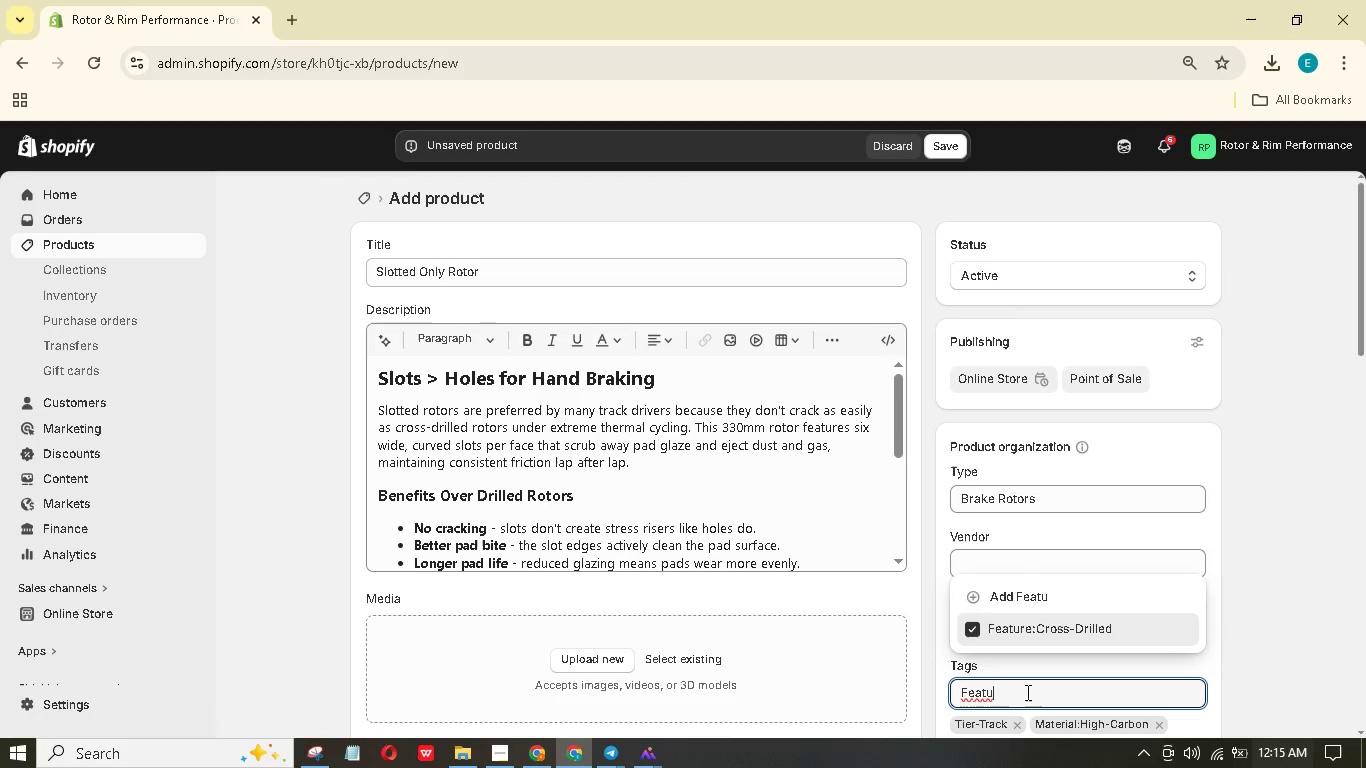 
left_click_drag(start_coordinate=[1026, 692], to_coordinate=[936, 690])
 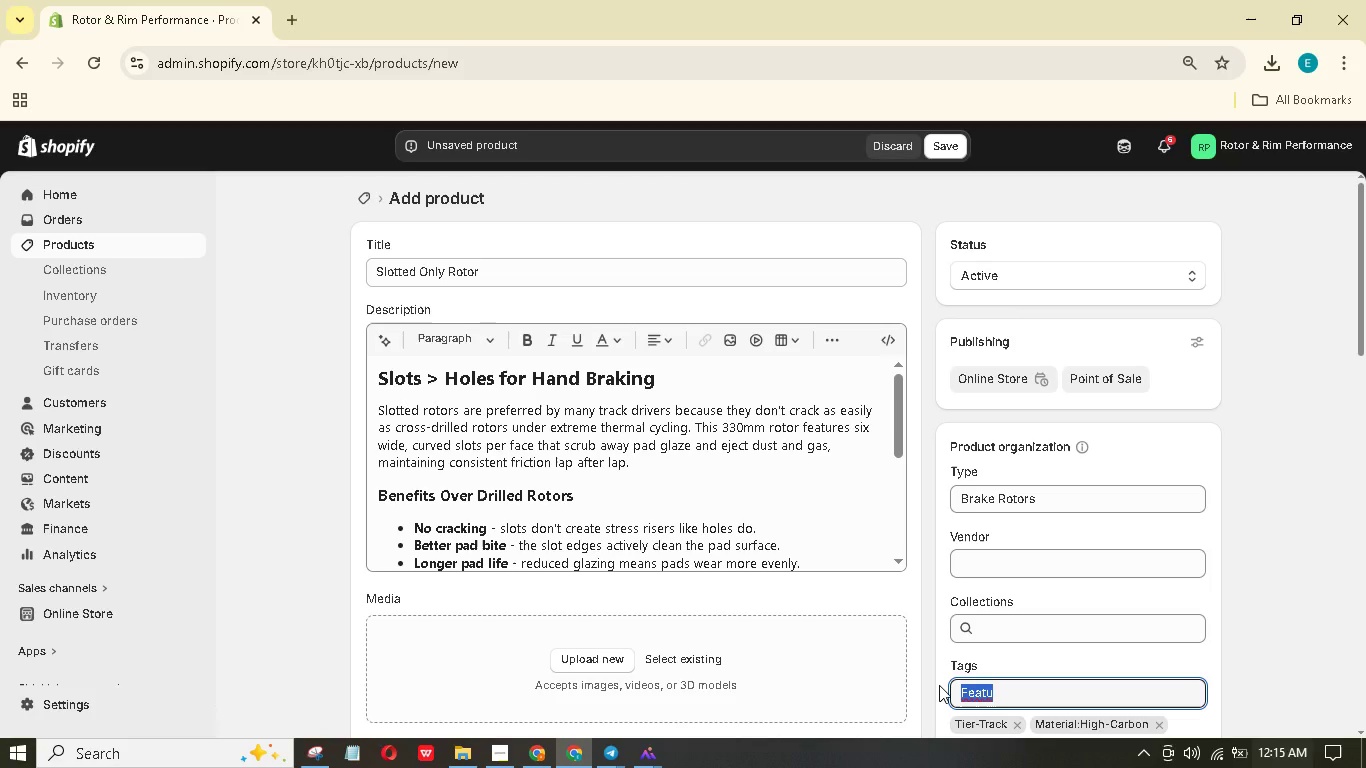 
scroll: coordinate [1074, 665], scroll_direction: down, amount: 2.0
 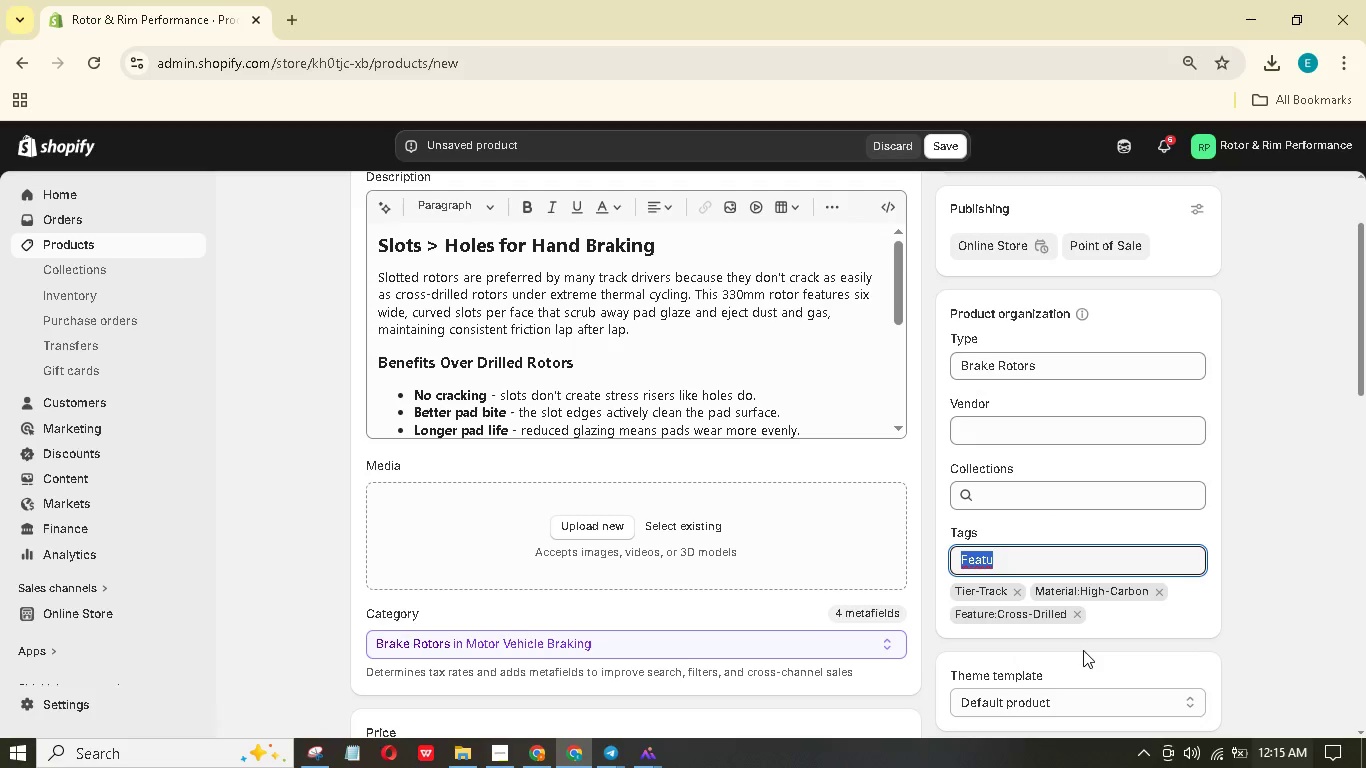 
left_click([1080, 611])
 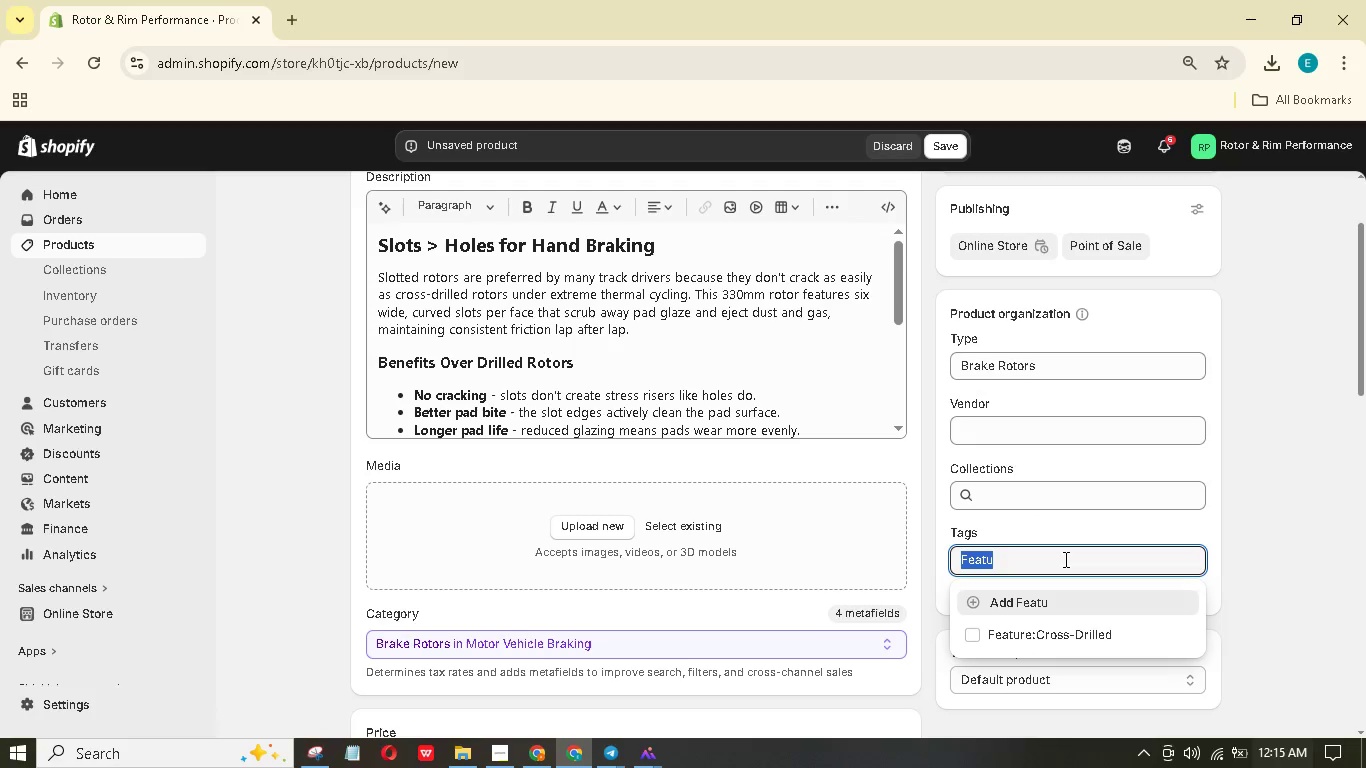 
left_click([1067, 563])
 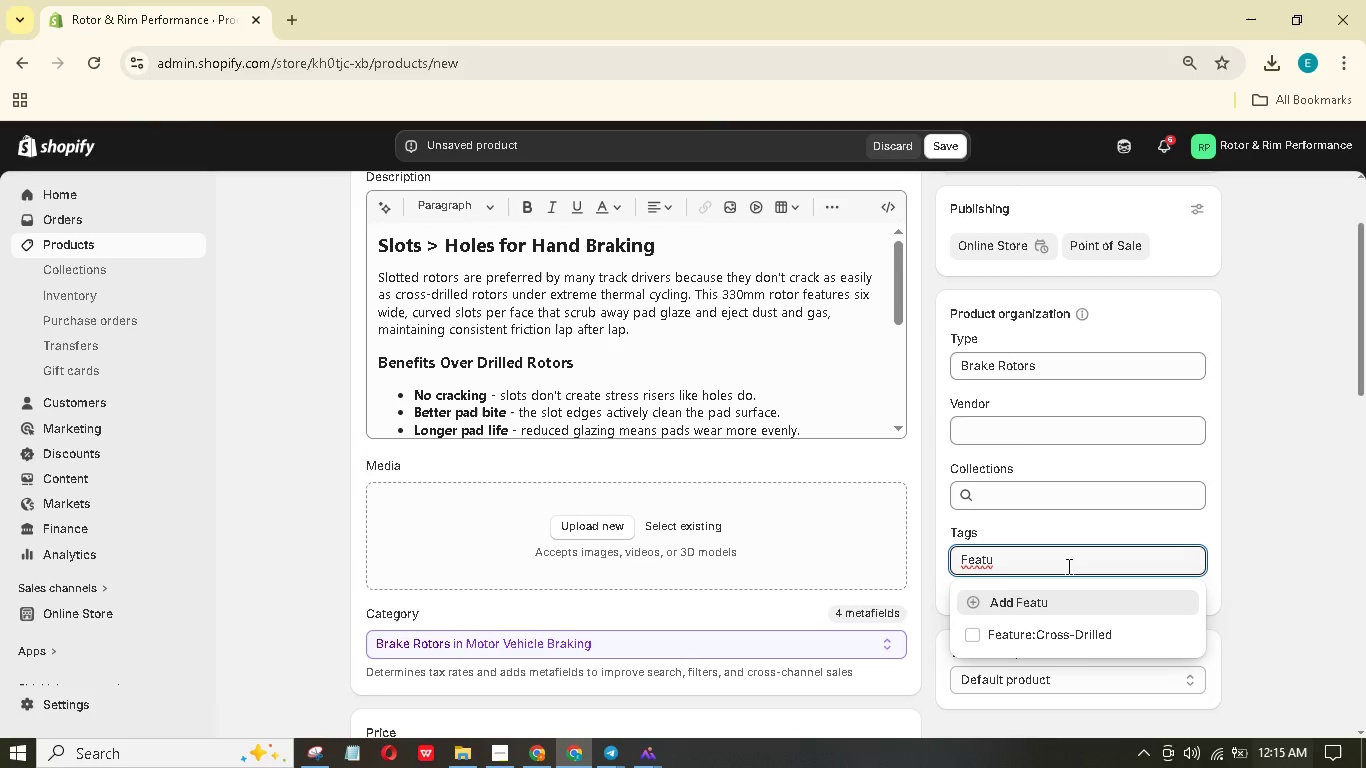 
type(re)
 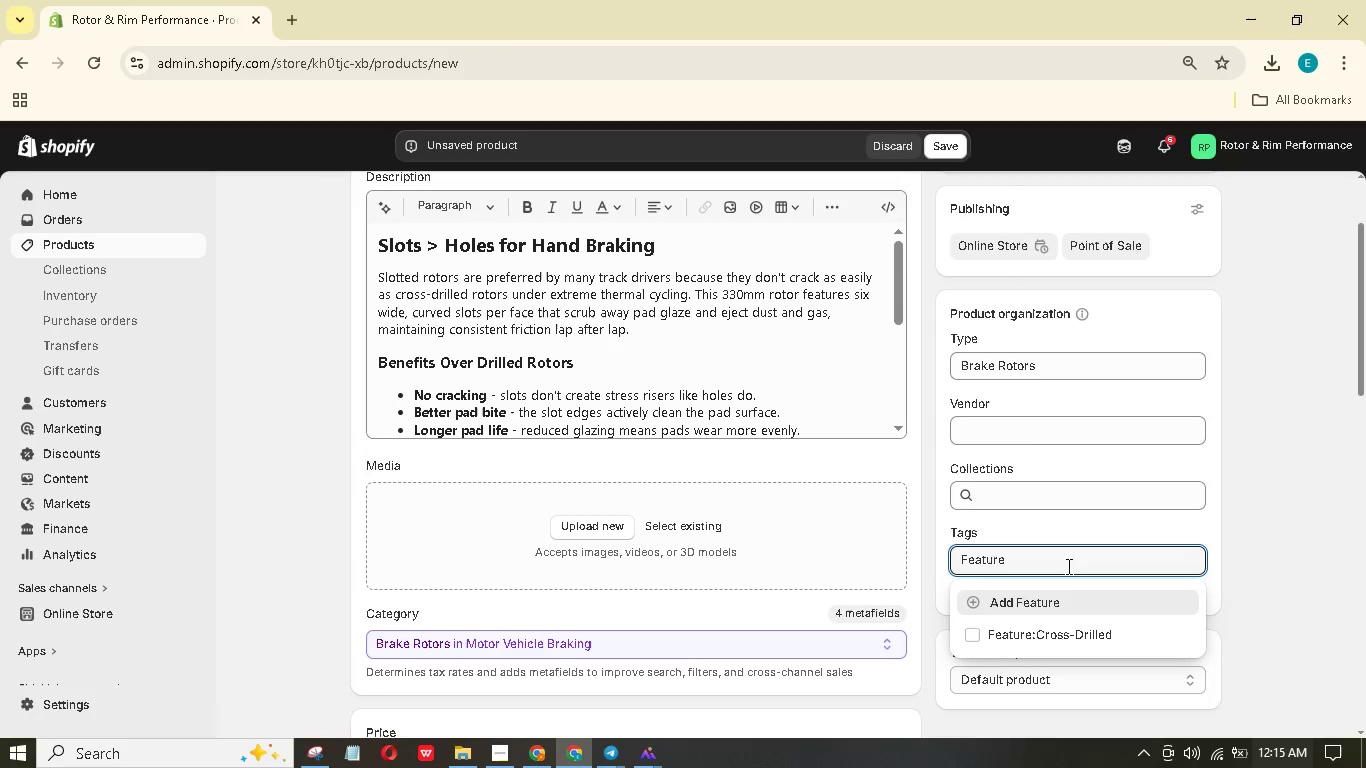 
type(:Slotted)
 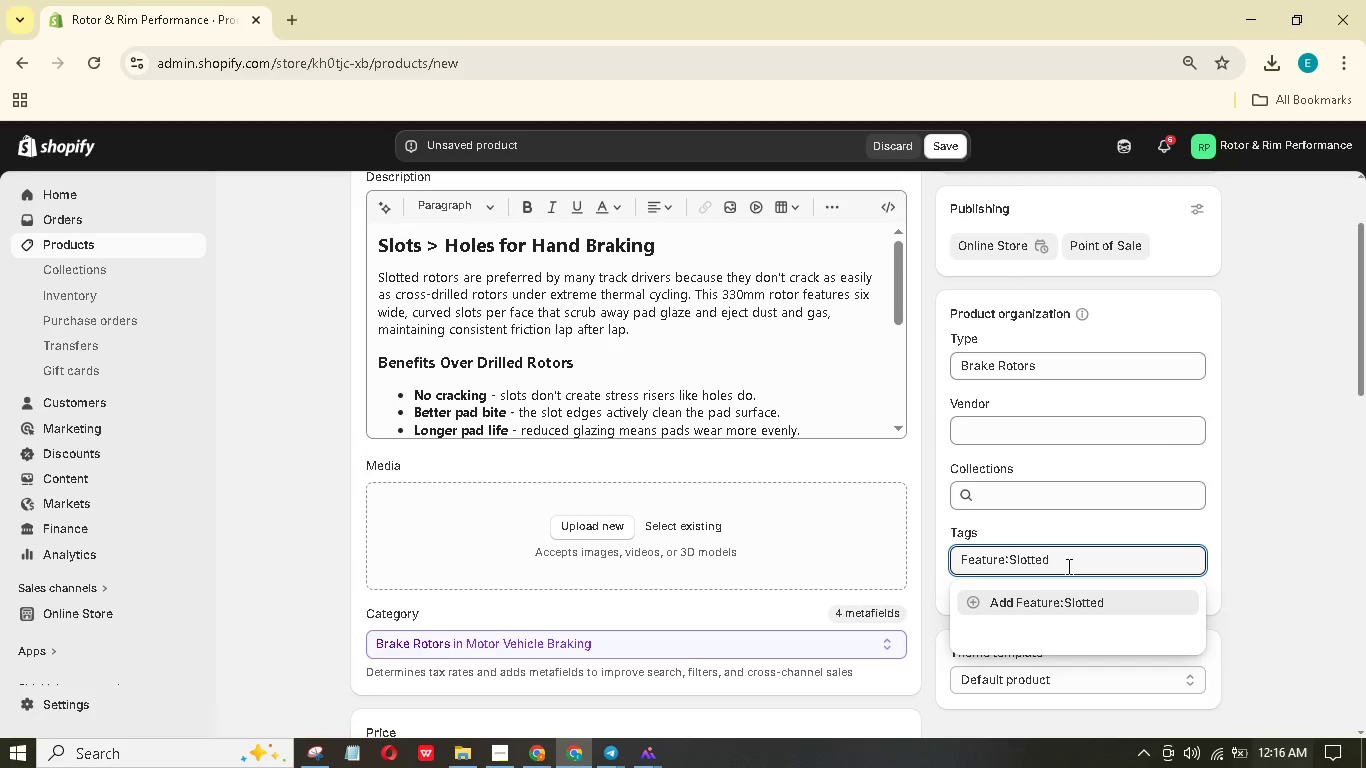 
key(Enter)
 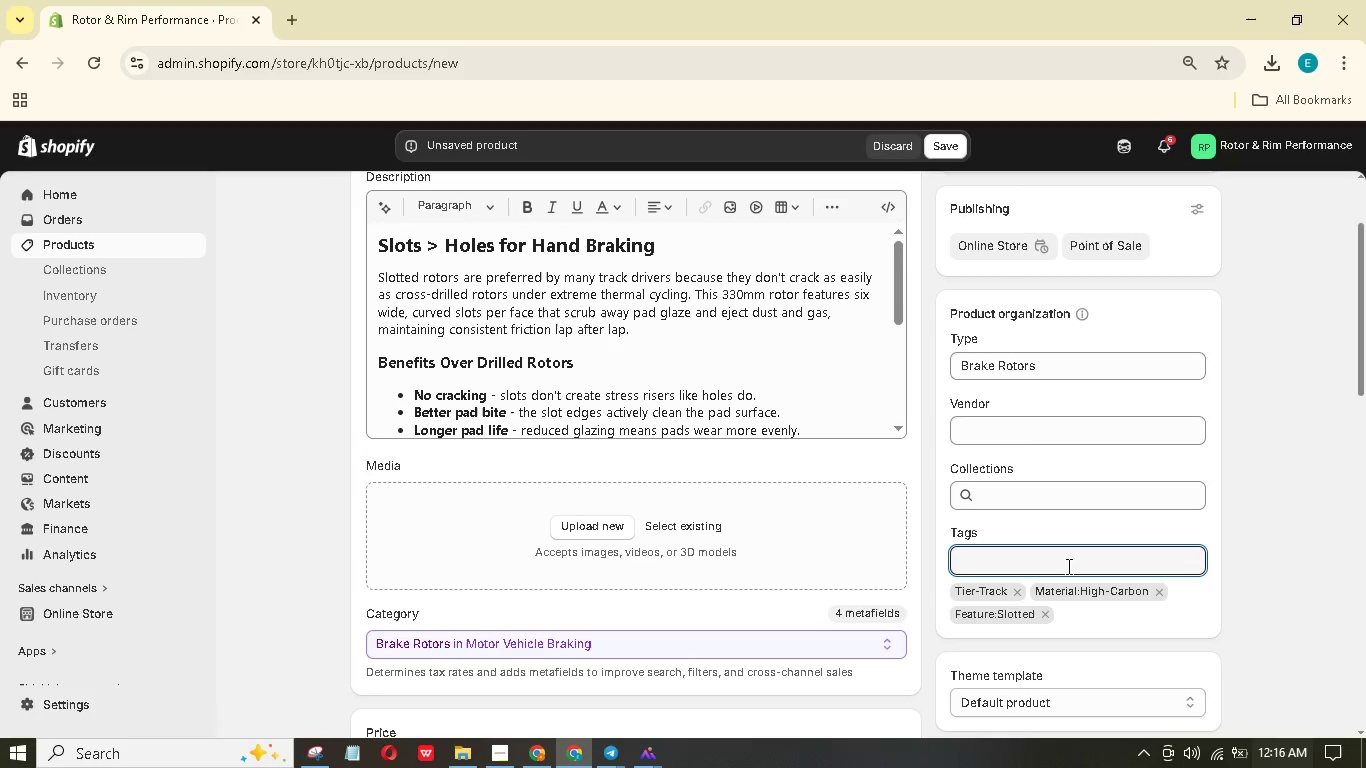 
key(Shift+A)
 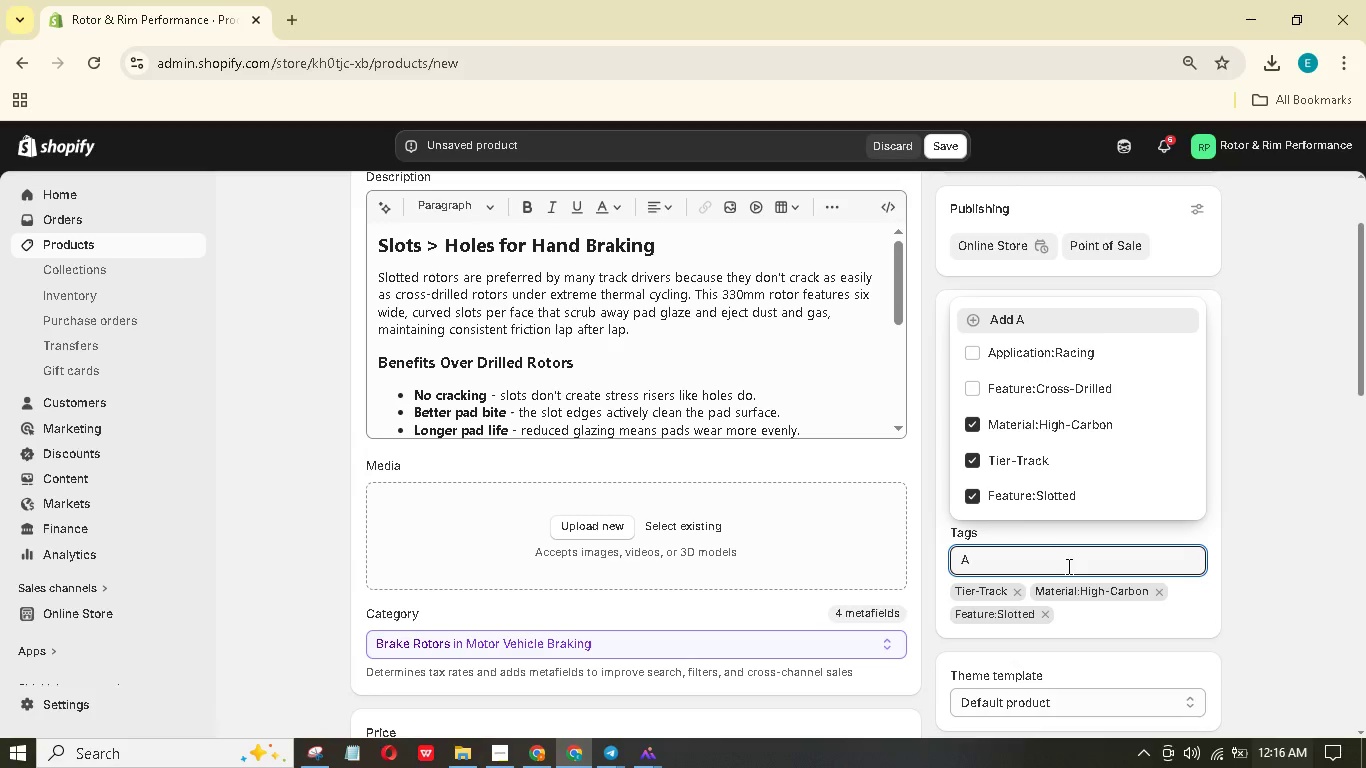 
type(pplication: En)
key(Backspace)
key(Backspace)
key(Backspace)
type(Endurance)
 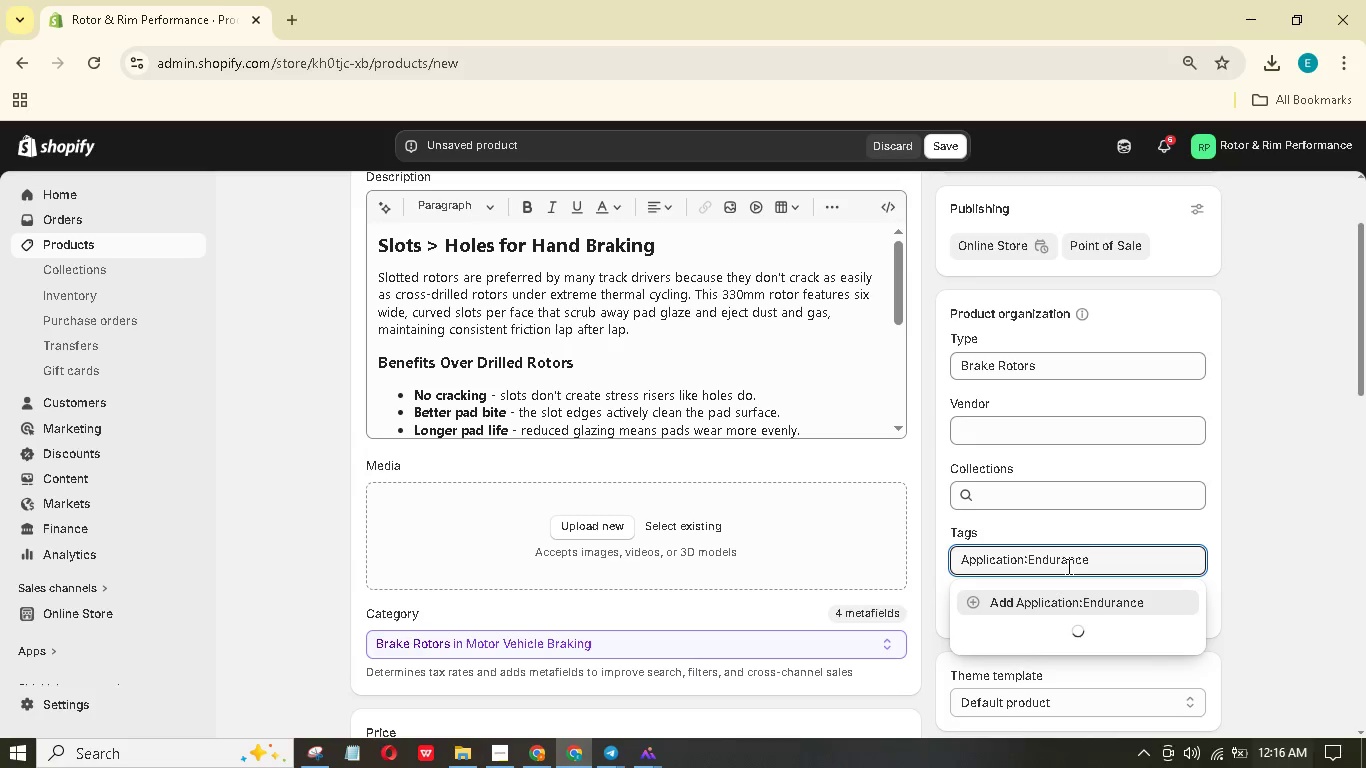 
wait(11.45)
 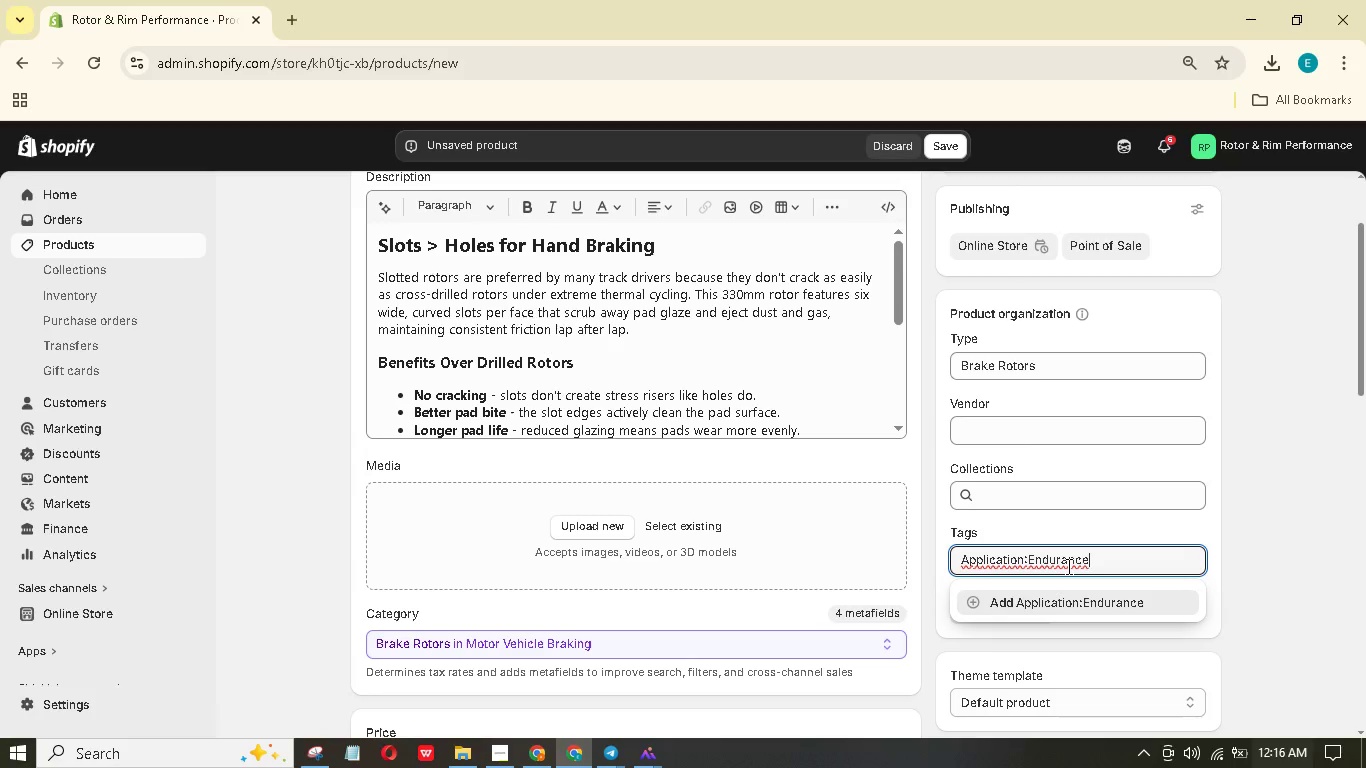 
key(Enter)
 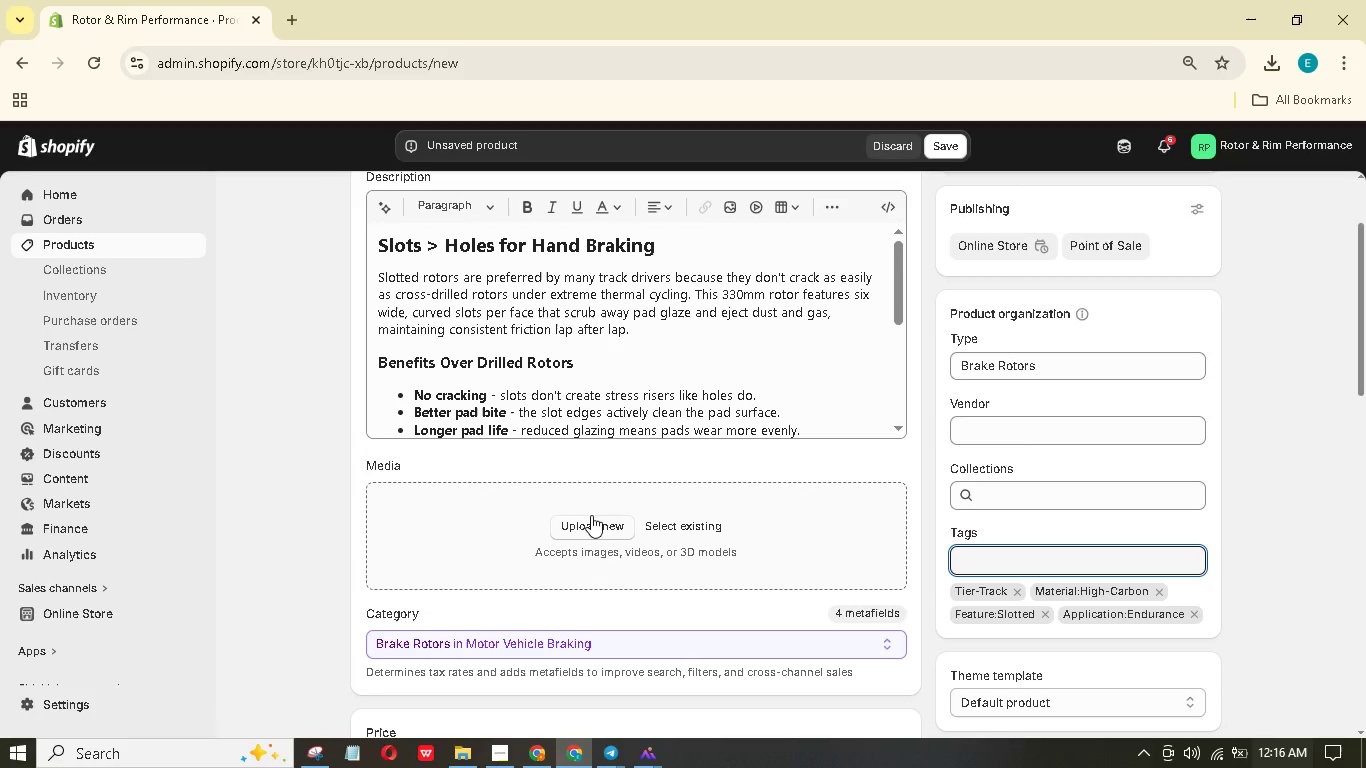 
wait(10.92)
 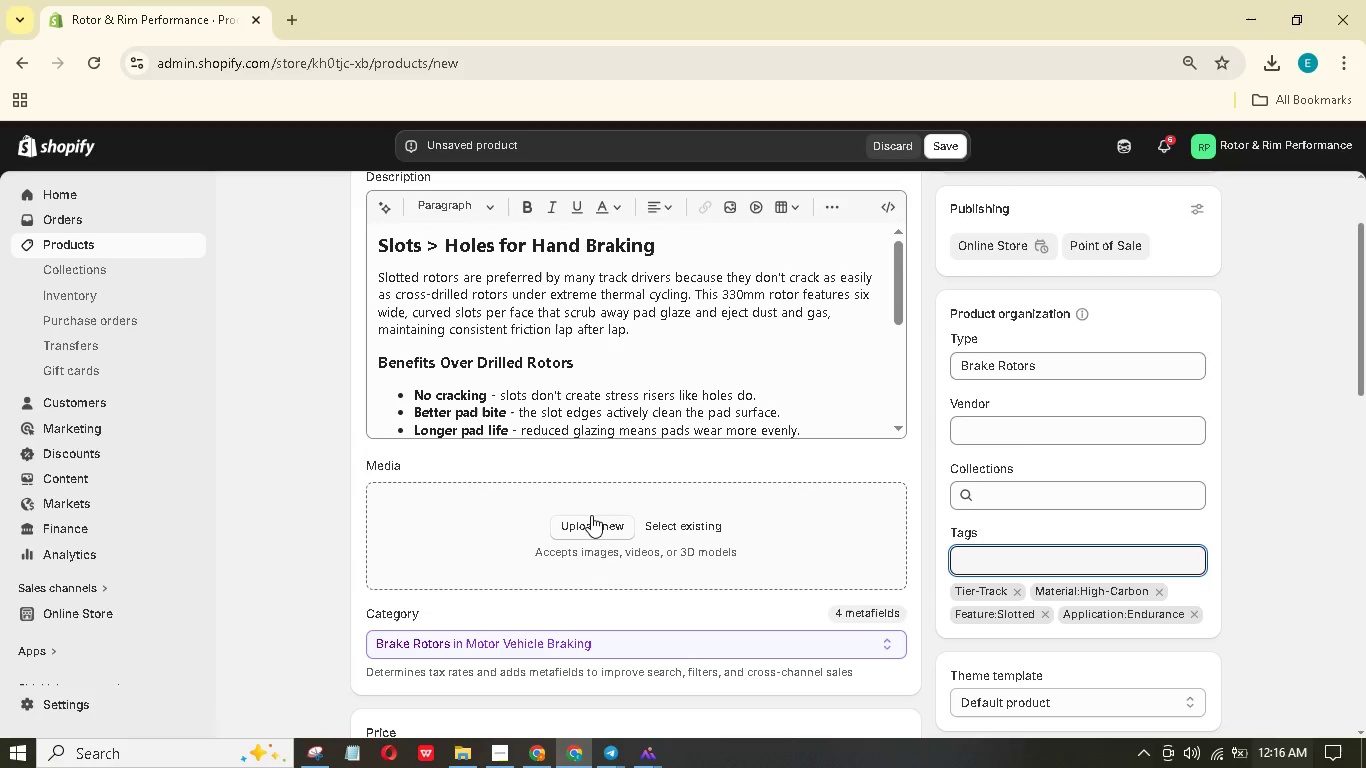 
left_click([812, 701])
 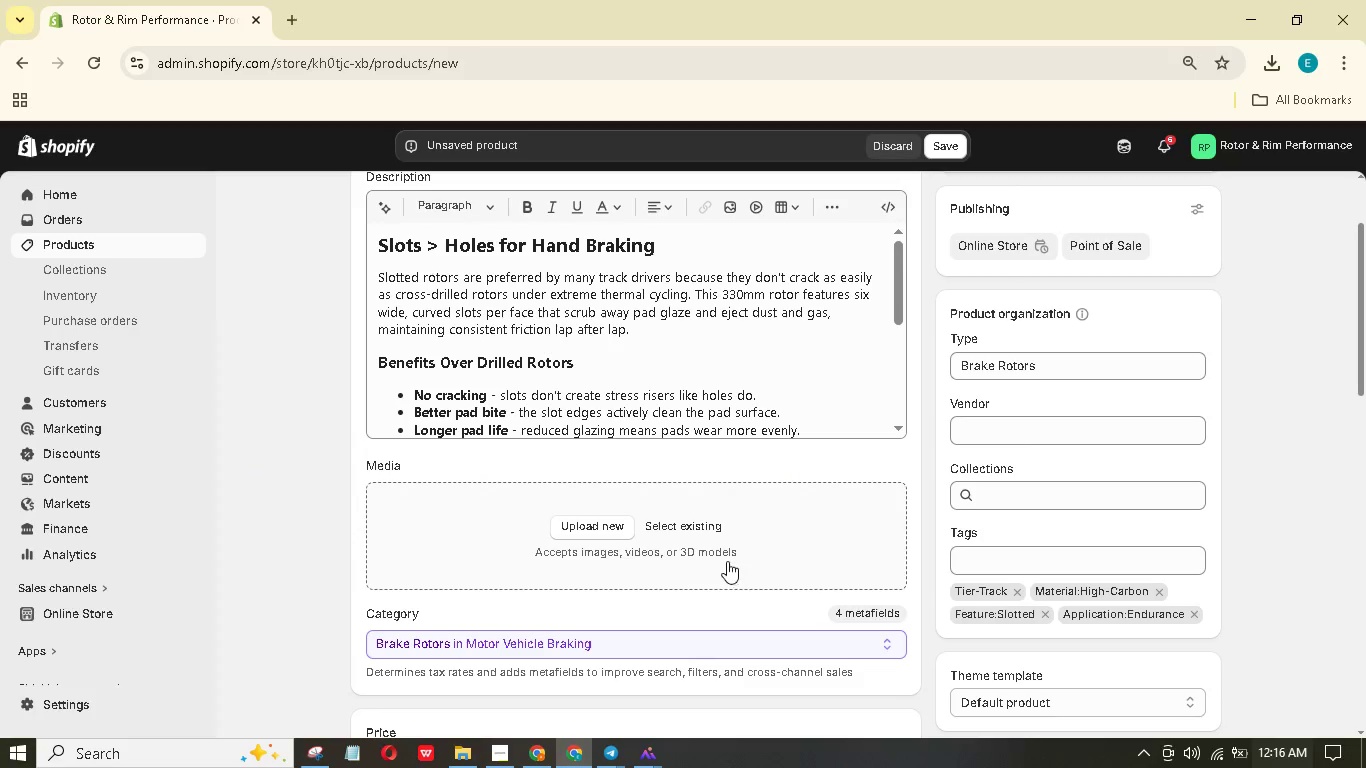 
mouse_move([690, 532])
 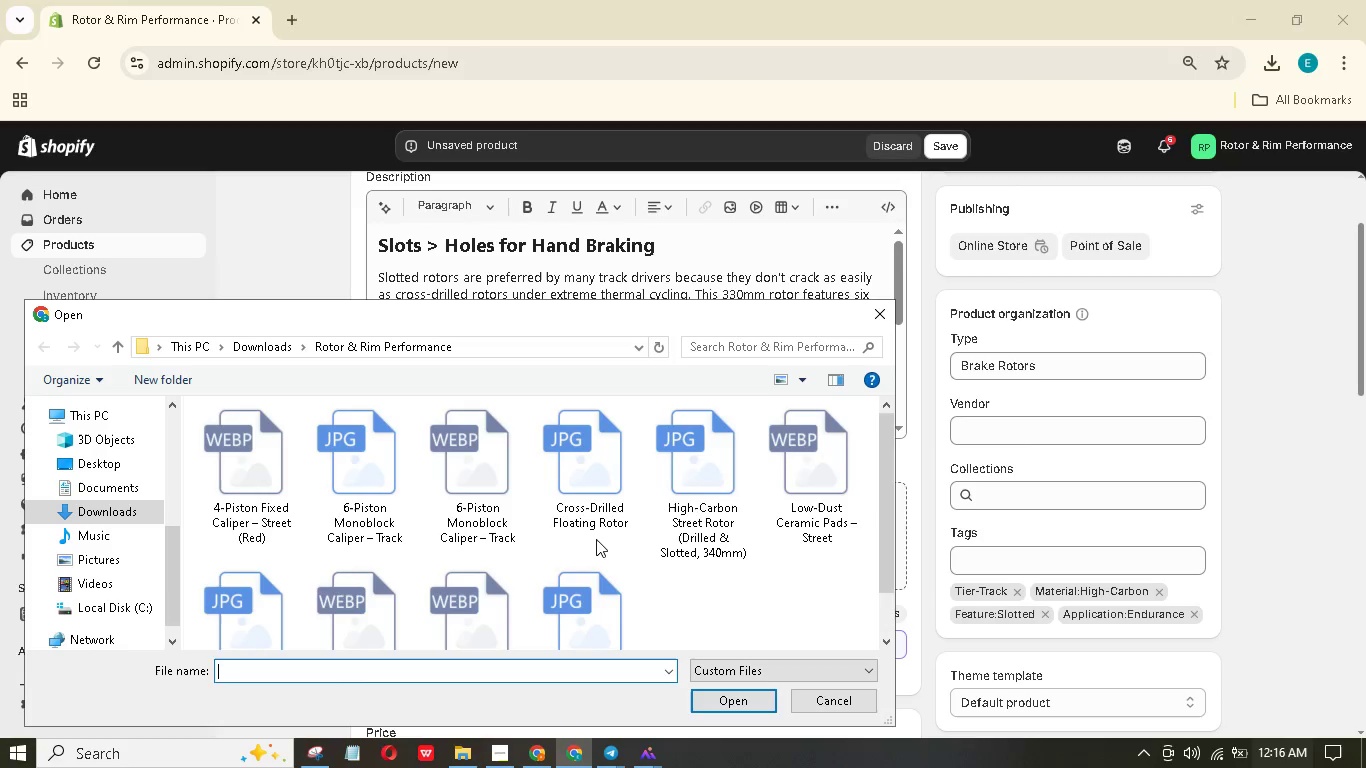 
scroll: coordinate [597, 537], scroll_direction: down, amount: 2.0
 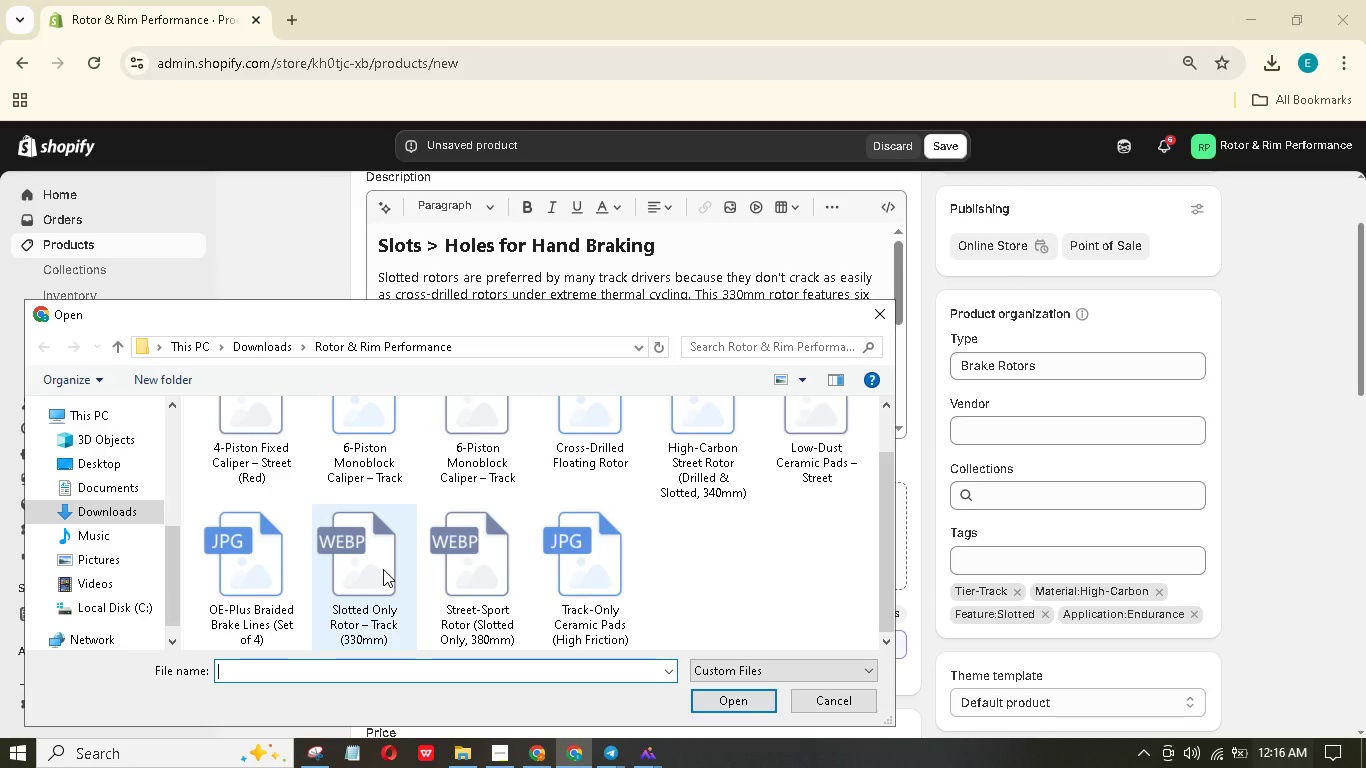 
left_click([383, 569])
 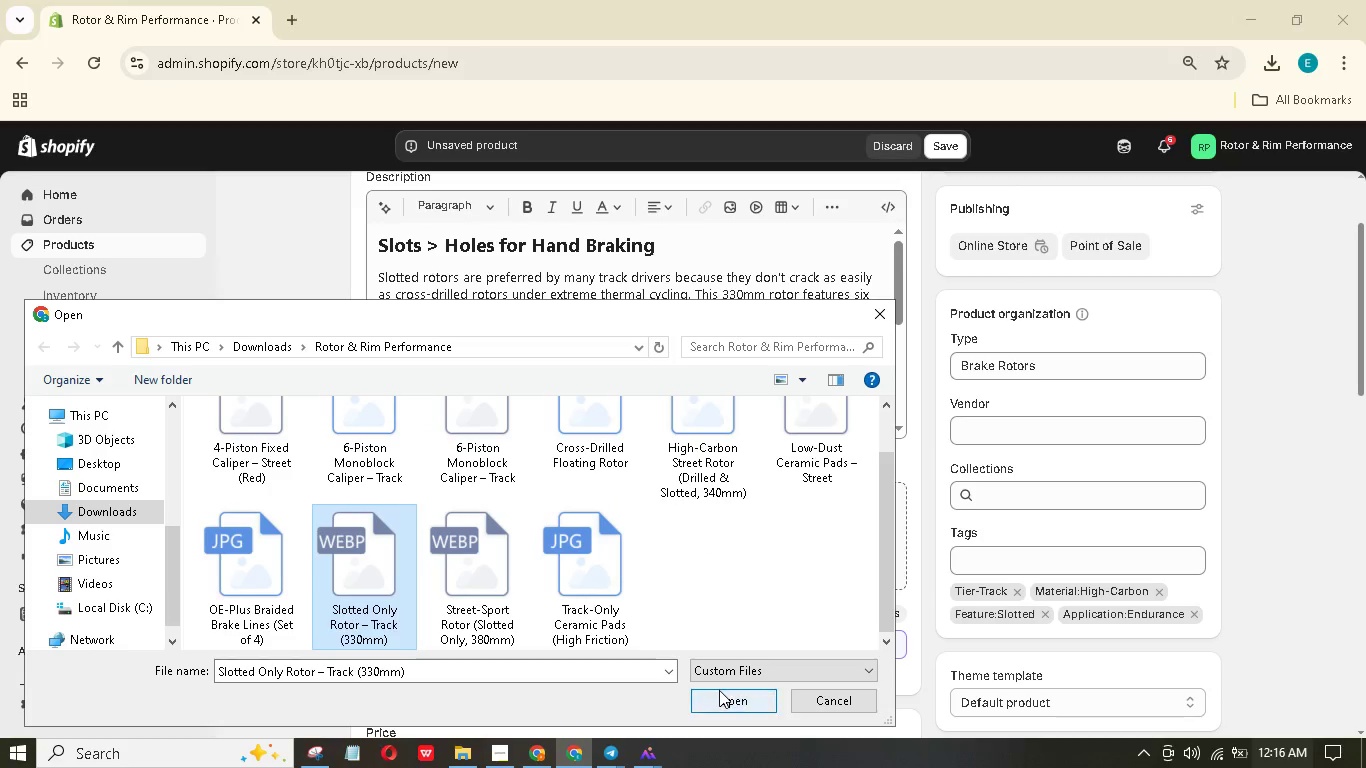 
double_click([723, 698])
 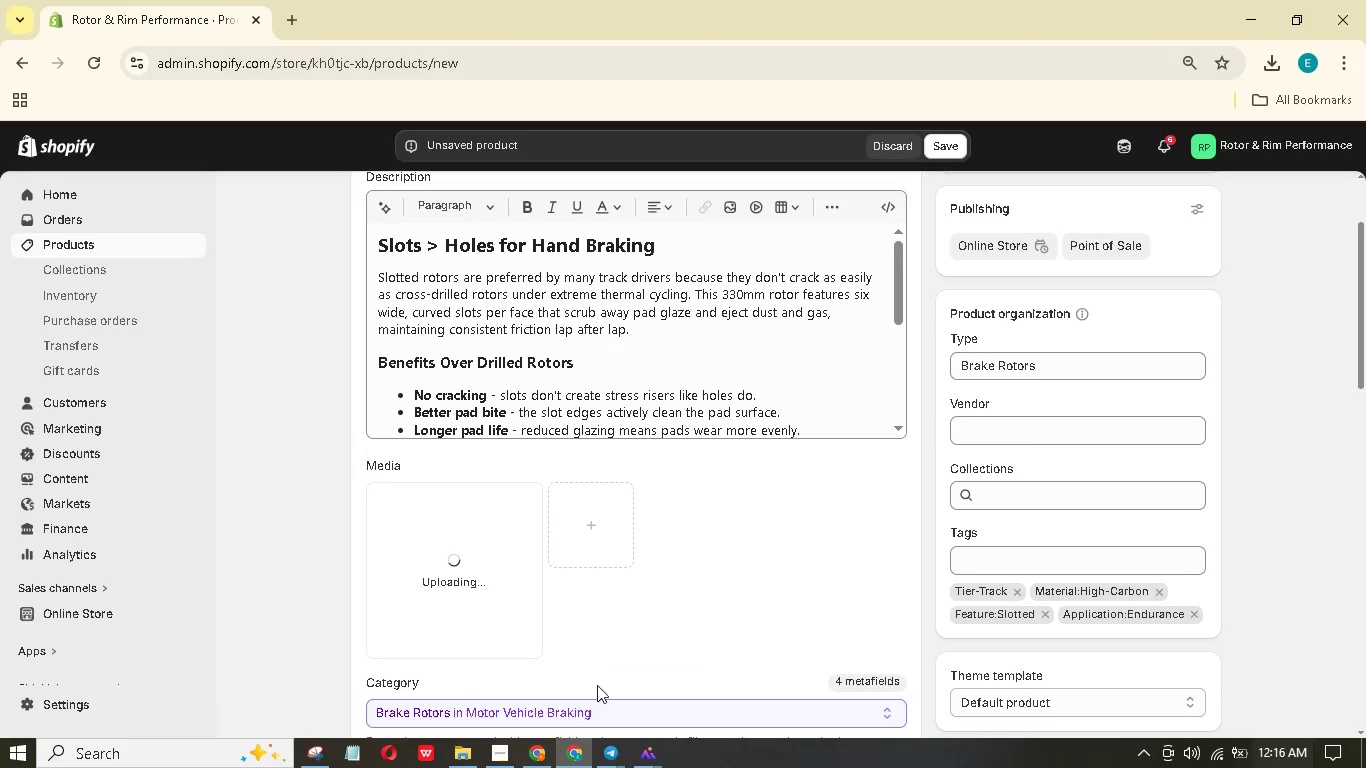 
left_click([491, 741])